 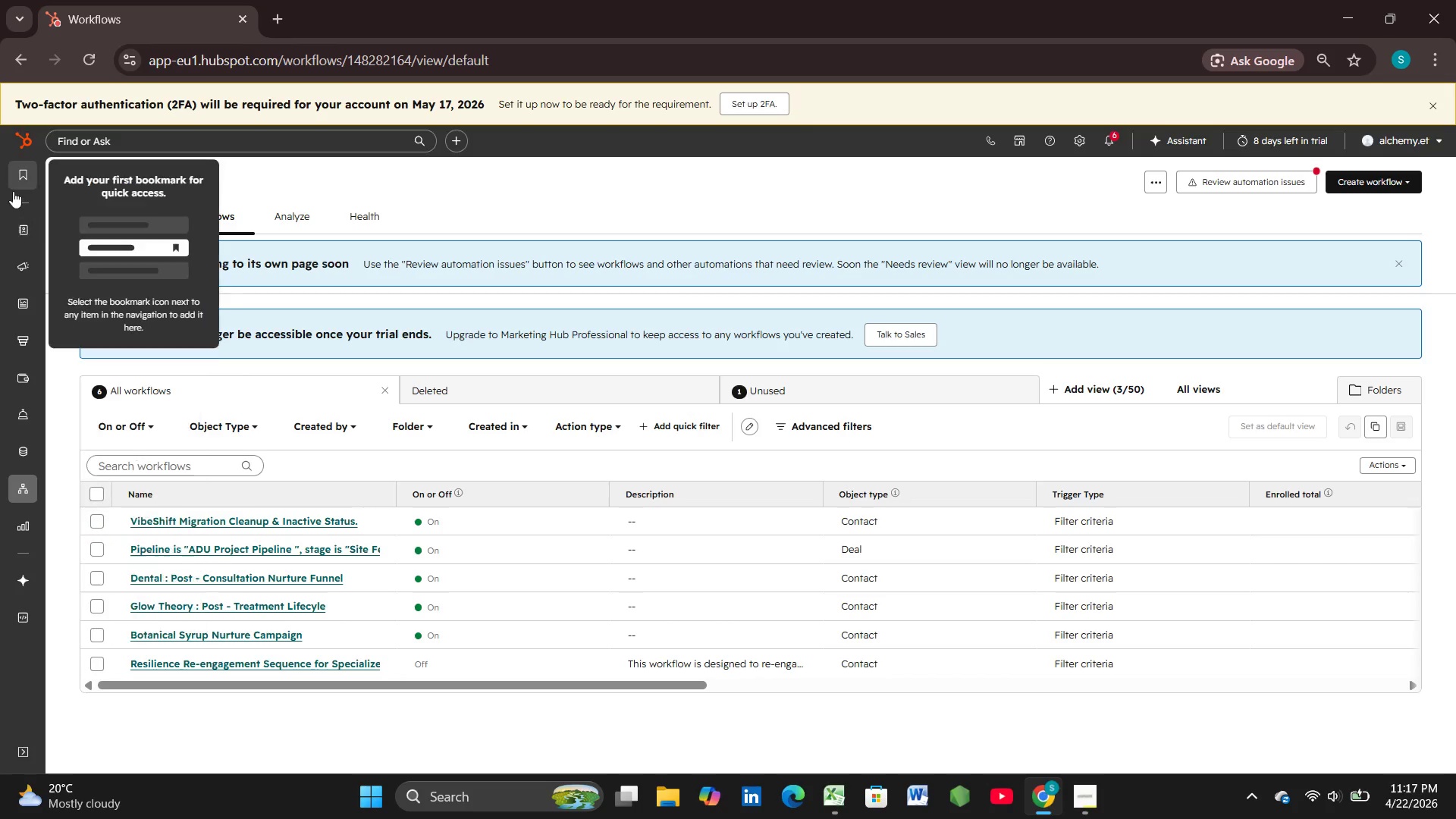 
left_click([71, 234])
 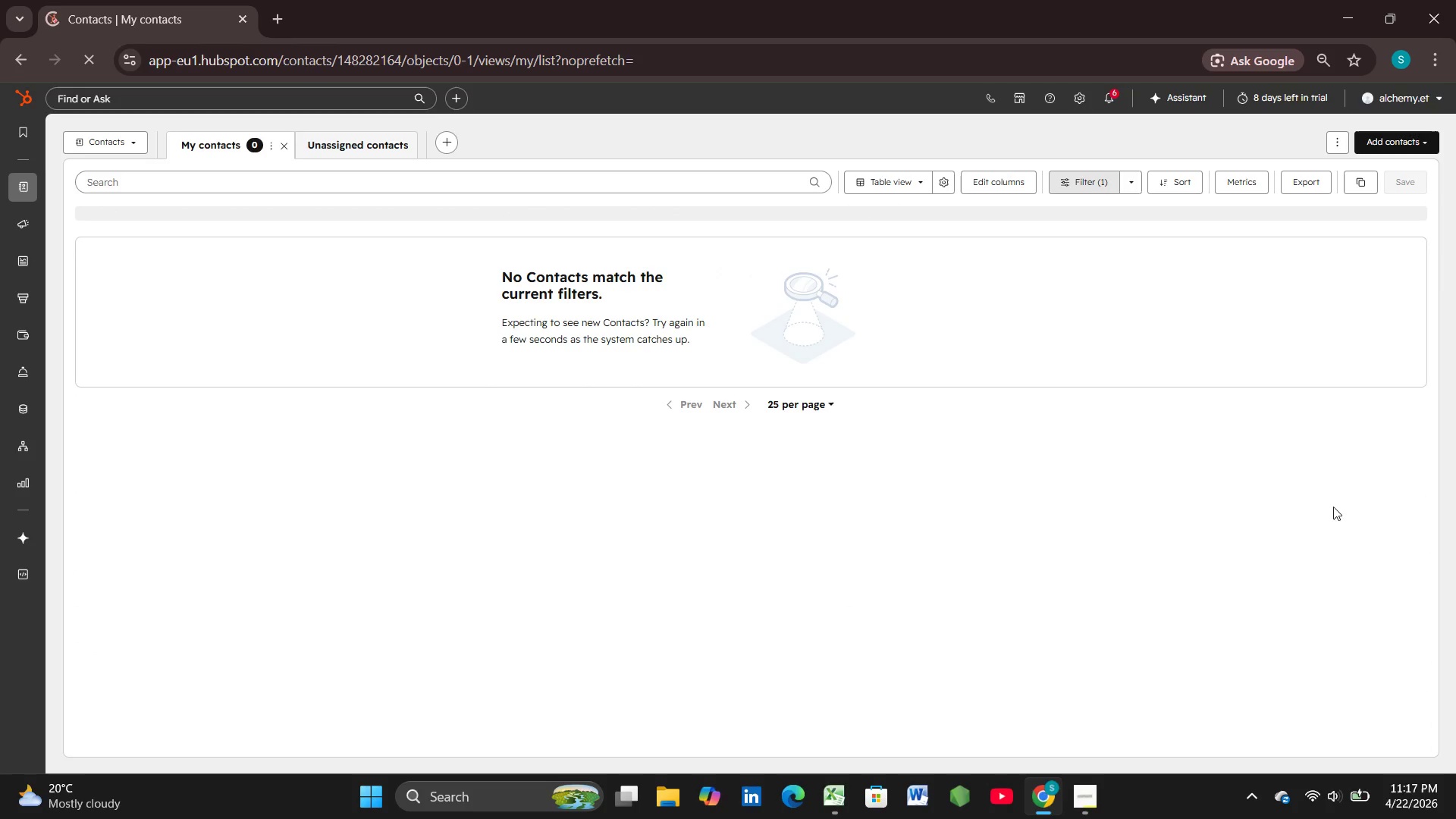 
wait(19.05)
 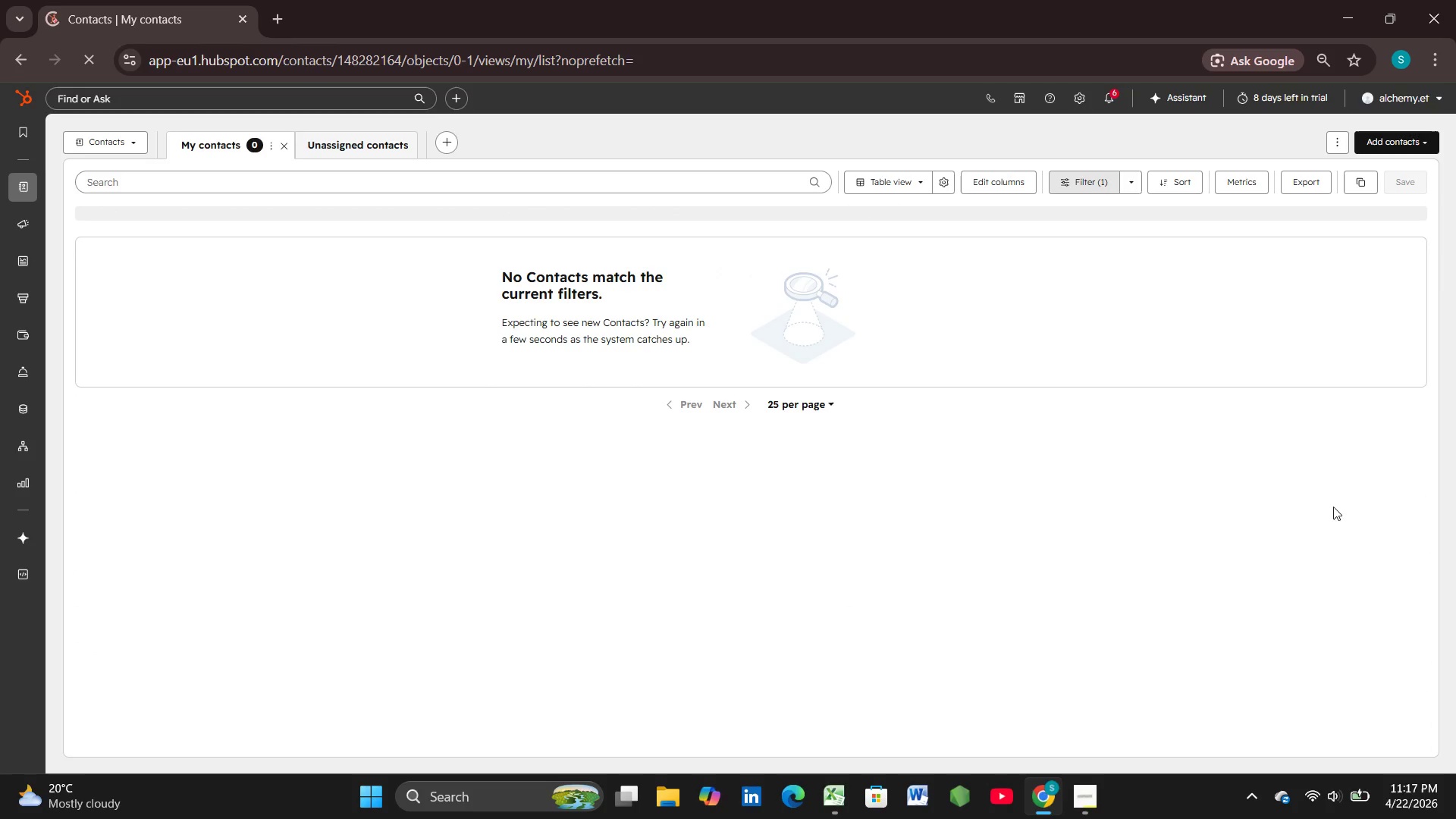 
left_click([1418, 139])
 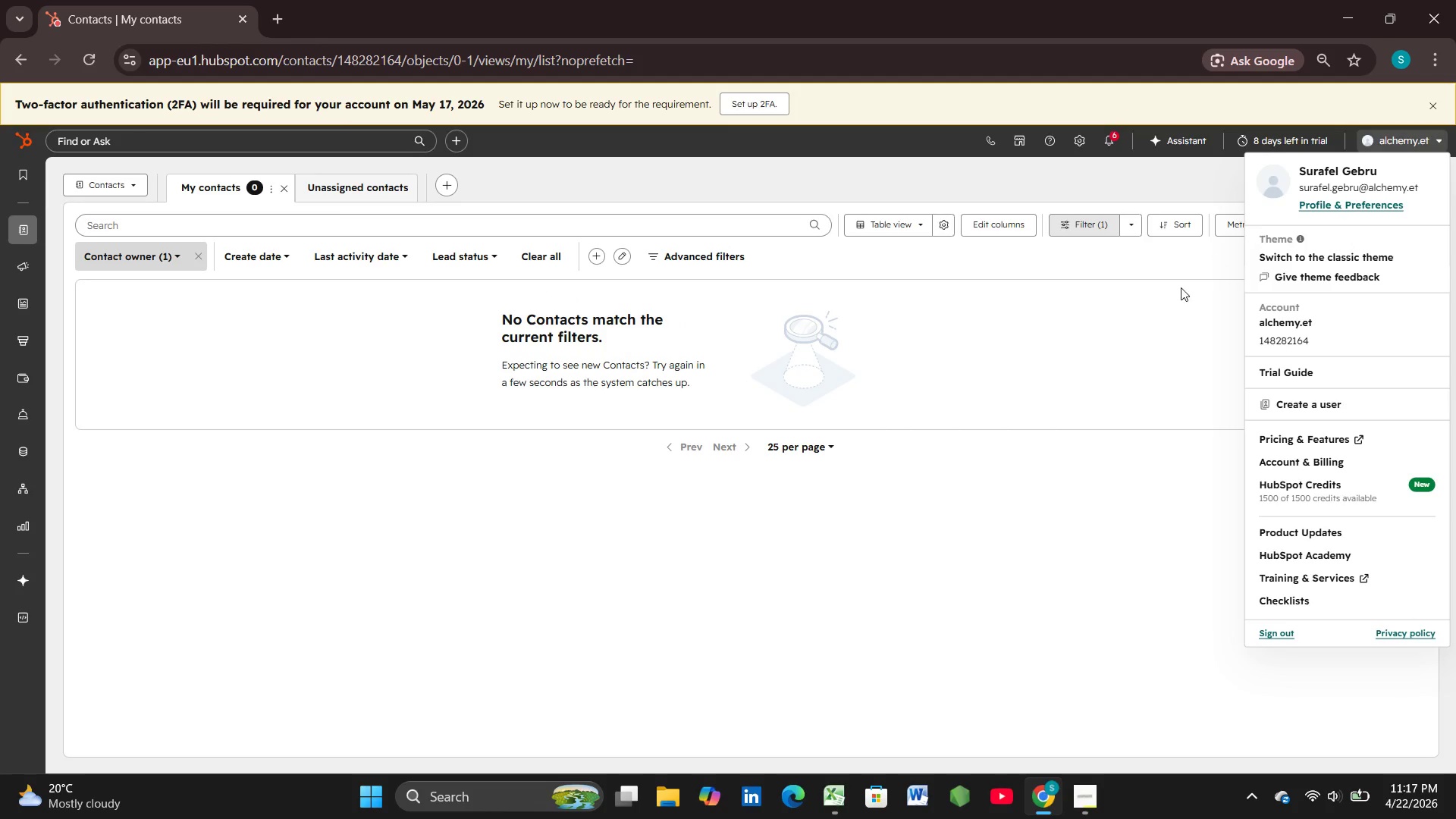 
left_click([1159, 310])
 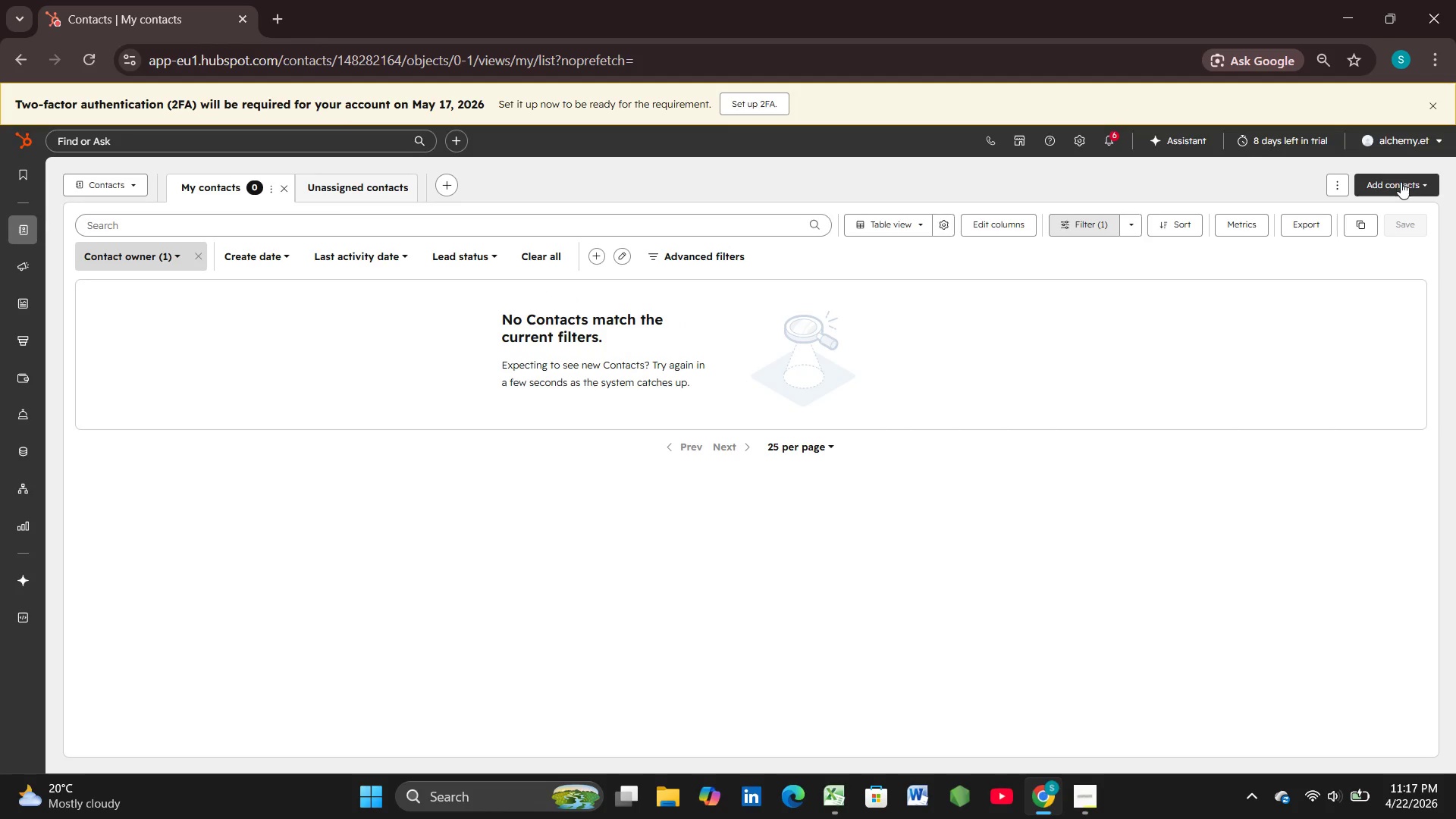 
left_click([1398, 184])
 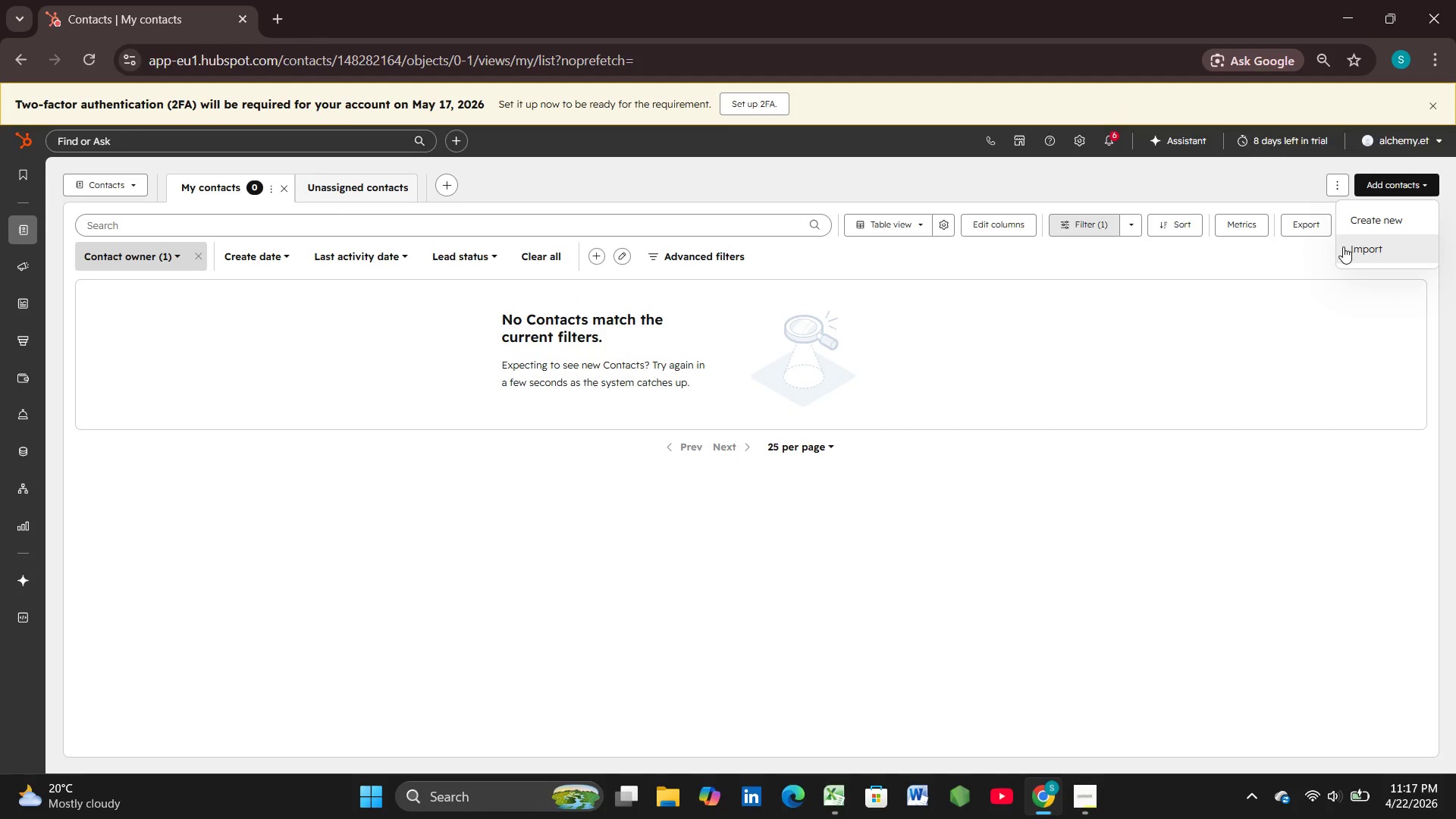 
left_click([1343, 246])
 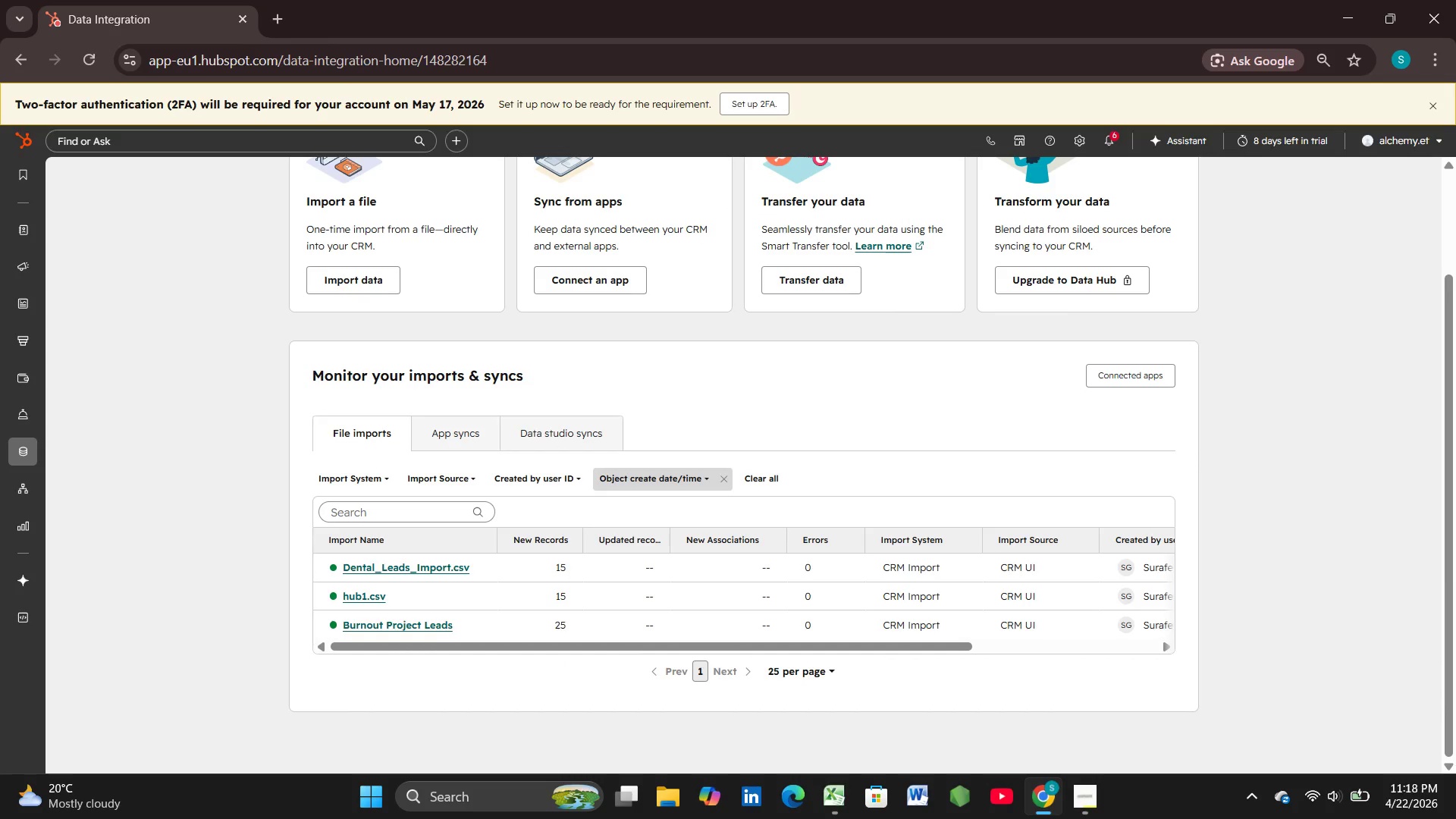 
wait(22.95)
 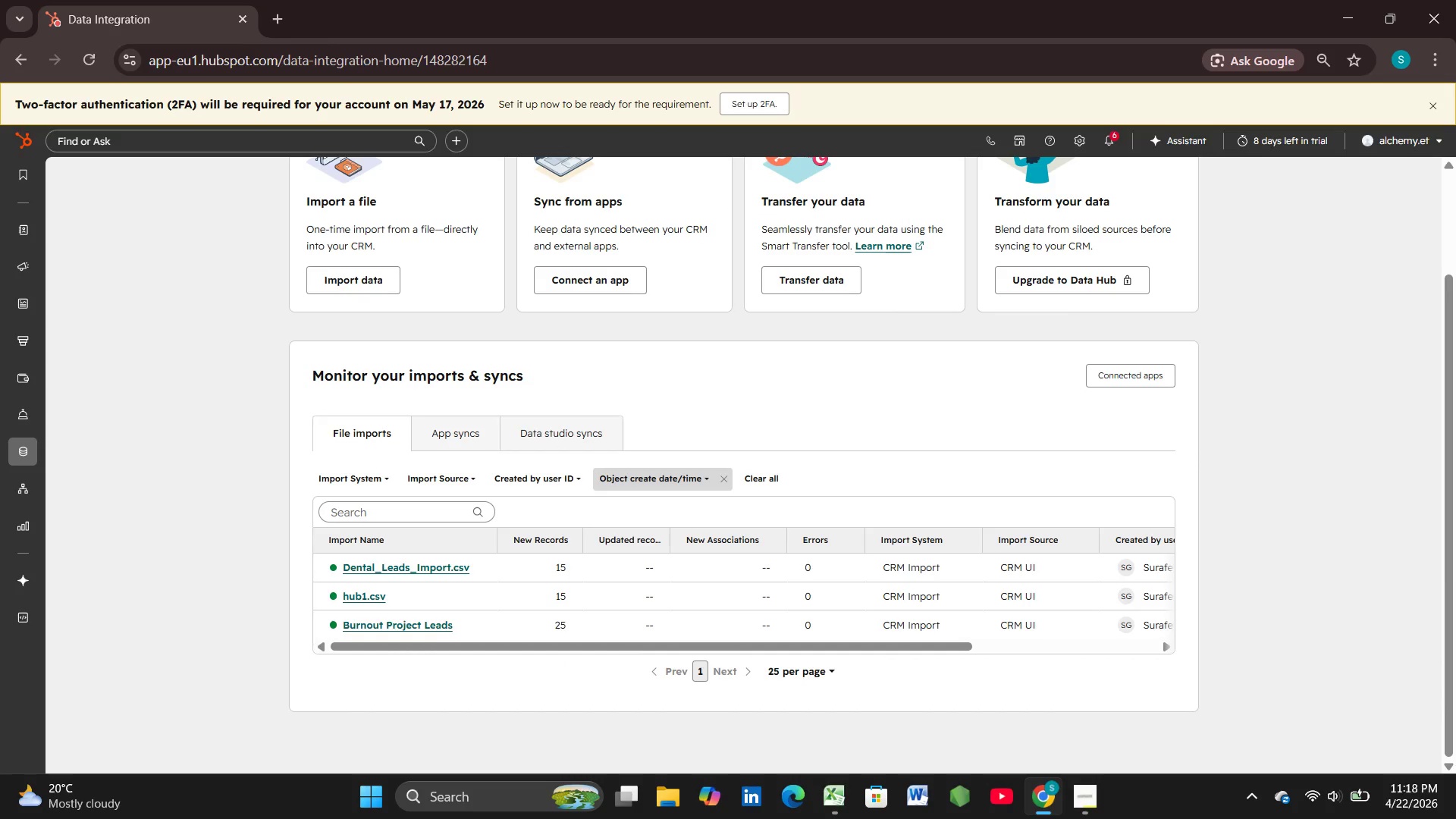 
left_click_drag(start_coordinate=[814, 653], to_coordinate=[783, 665])
 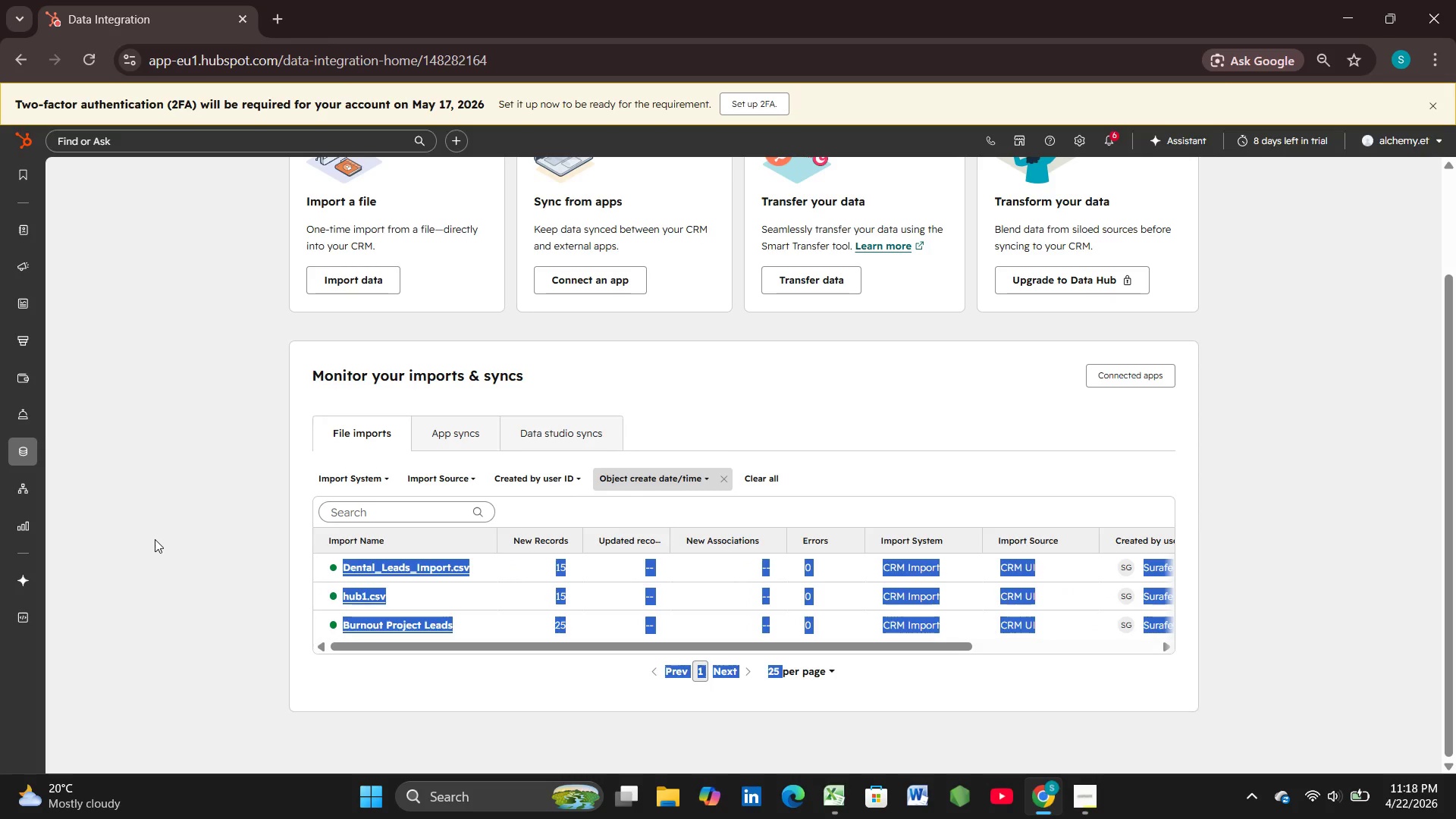 
left_click([155, 539])
 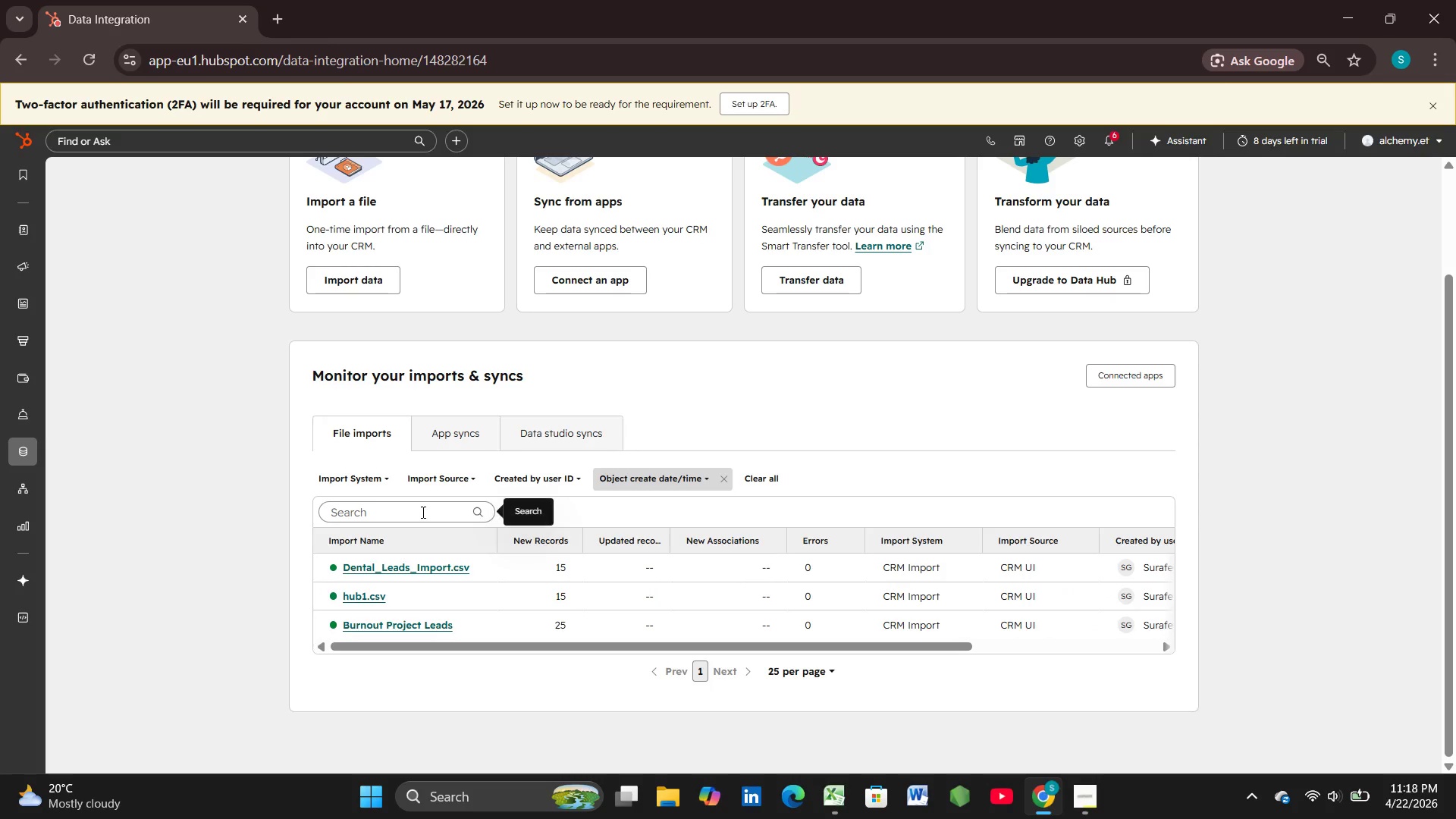 
left_click([419, 513])
 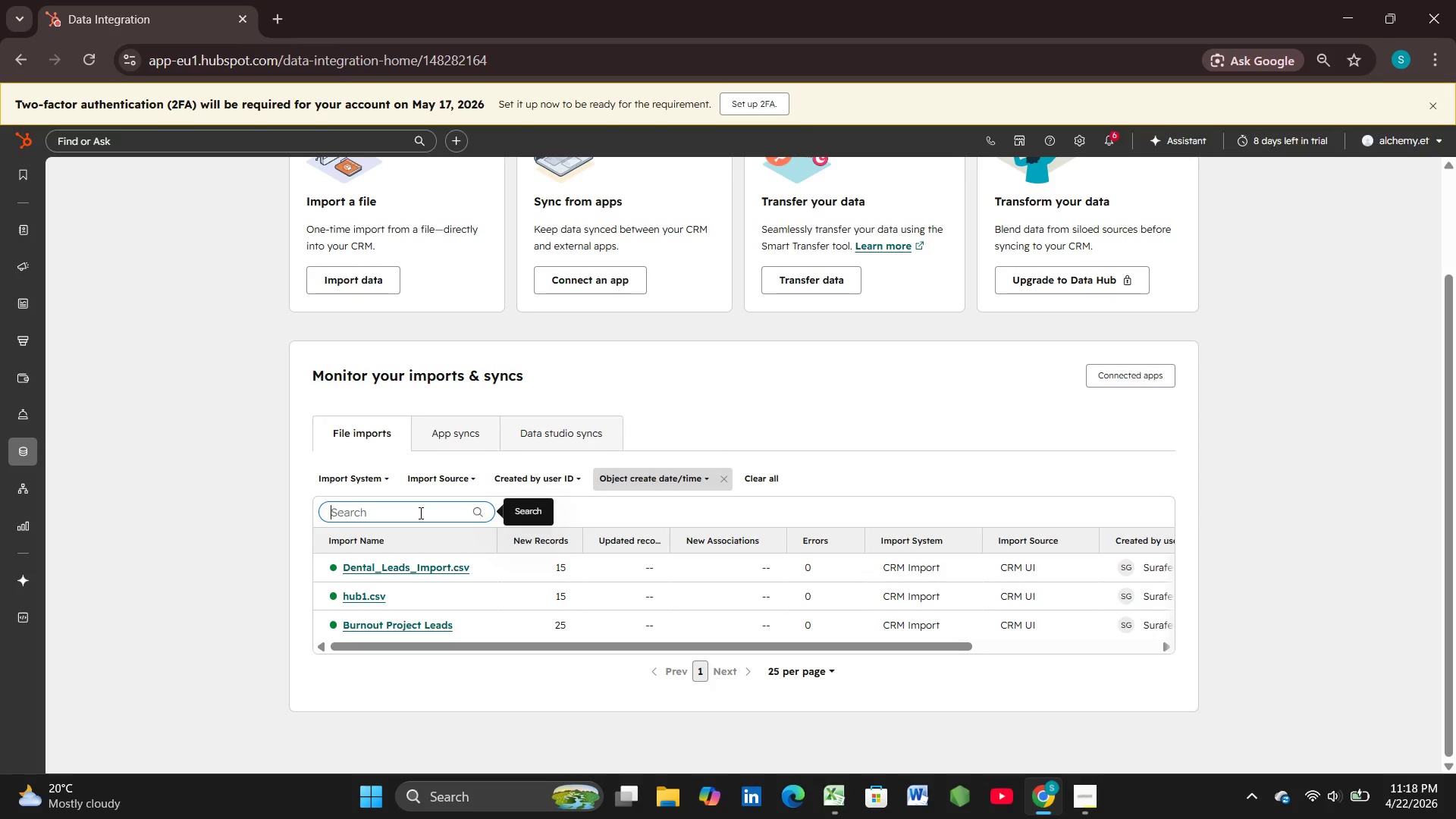 
wait(15.84)
 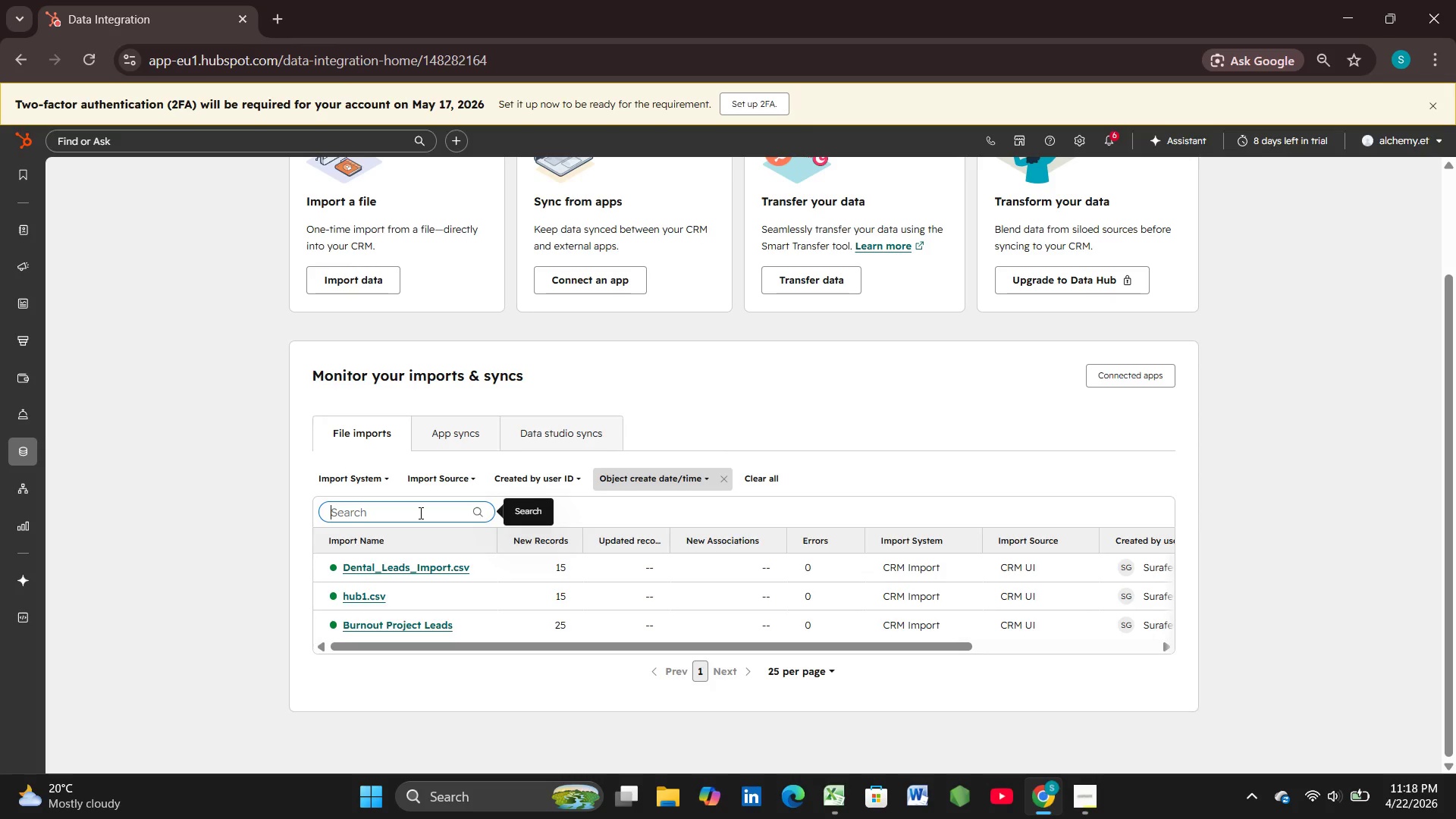 
type(vib)
key(Backspace)
 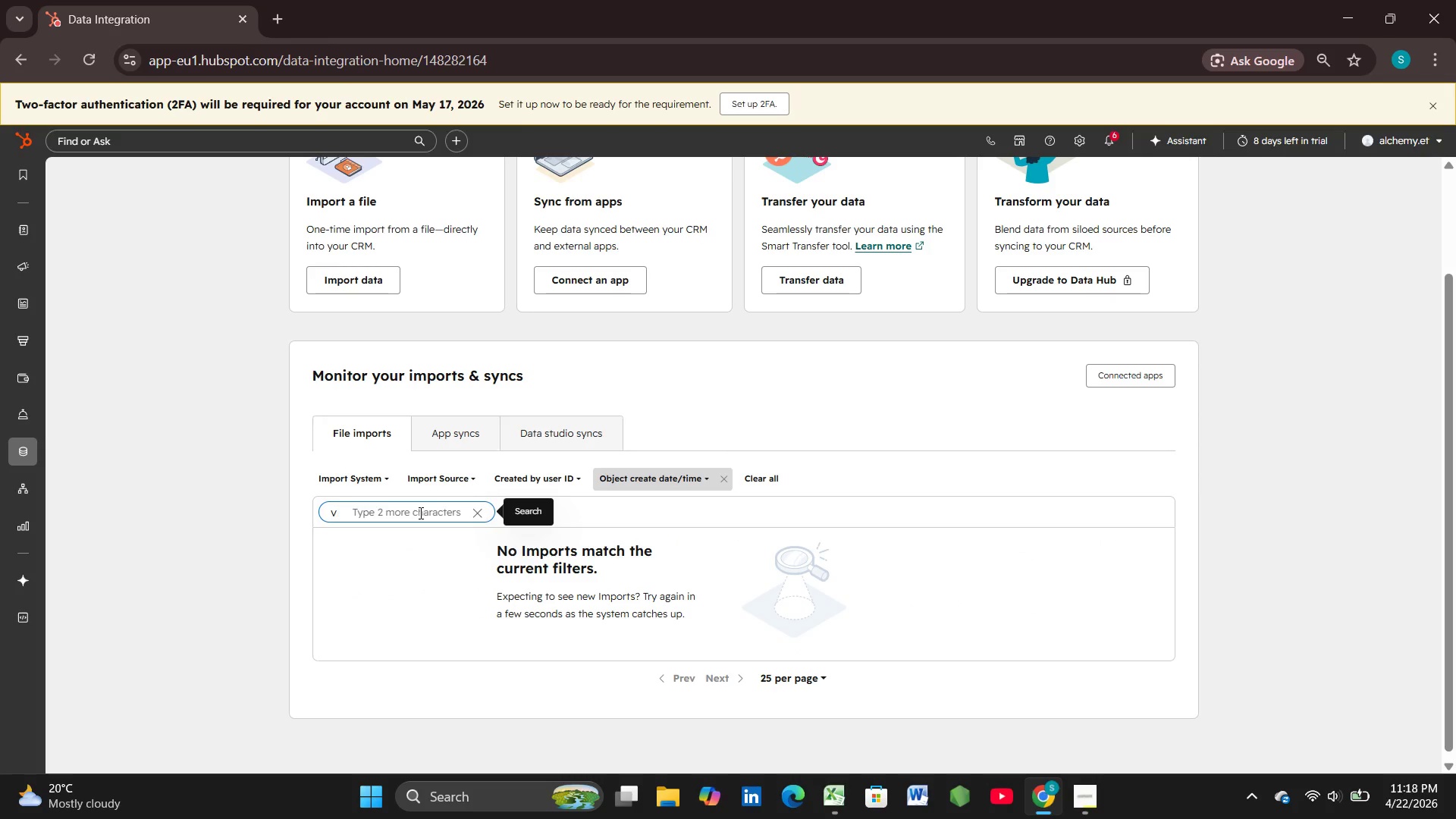 
hold_key(key=Backspace, duration=0.59)
 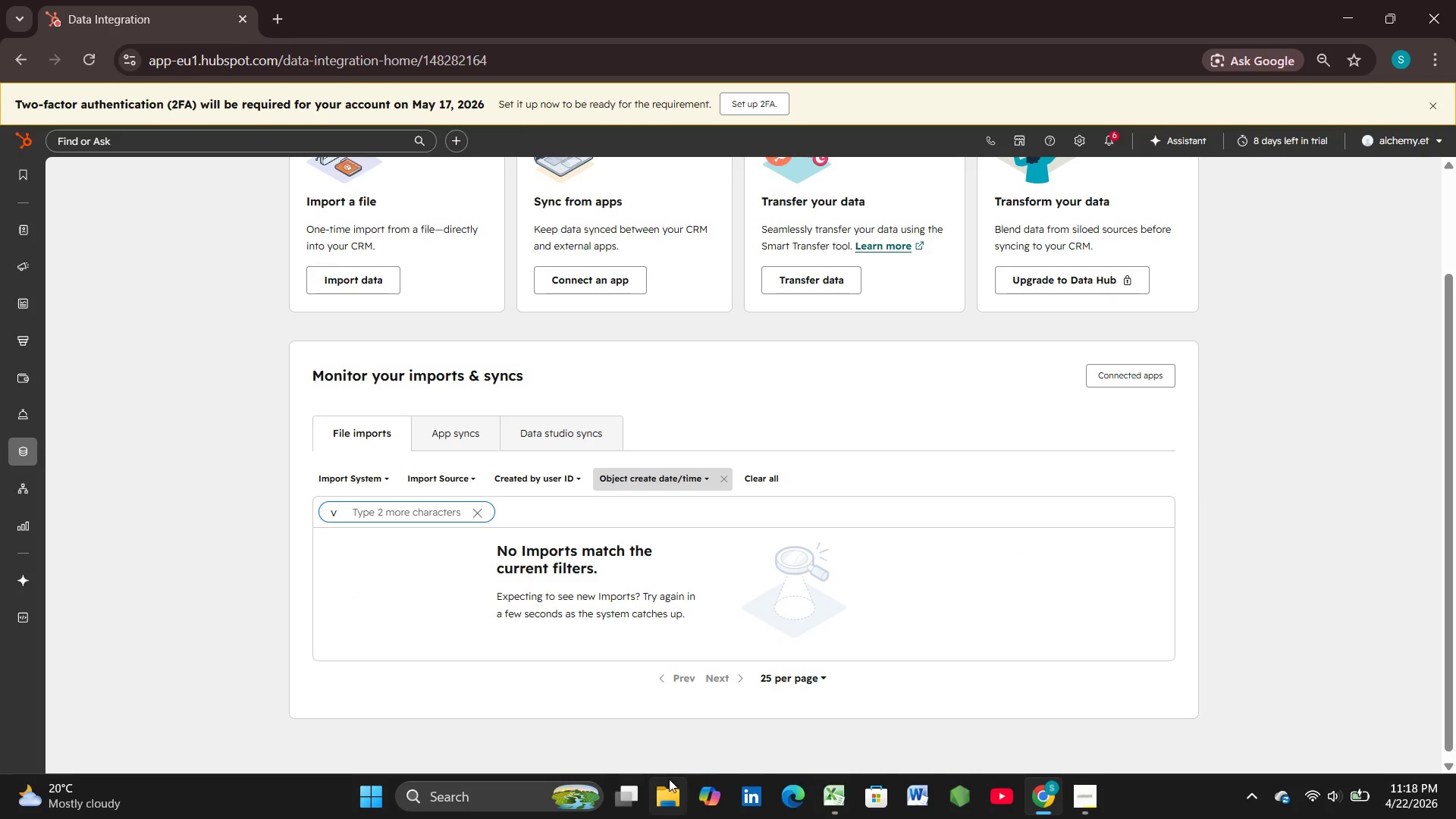 
double_click([671, 791])
 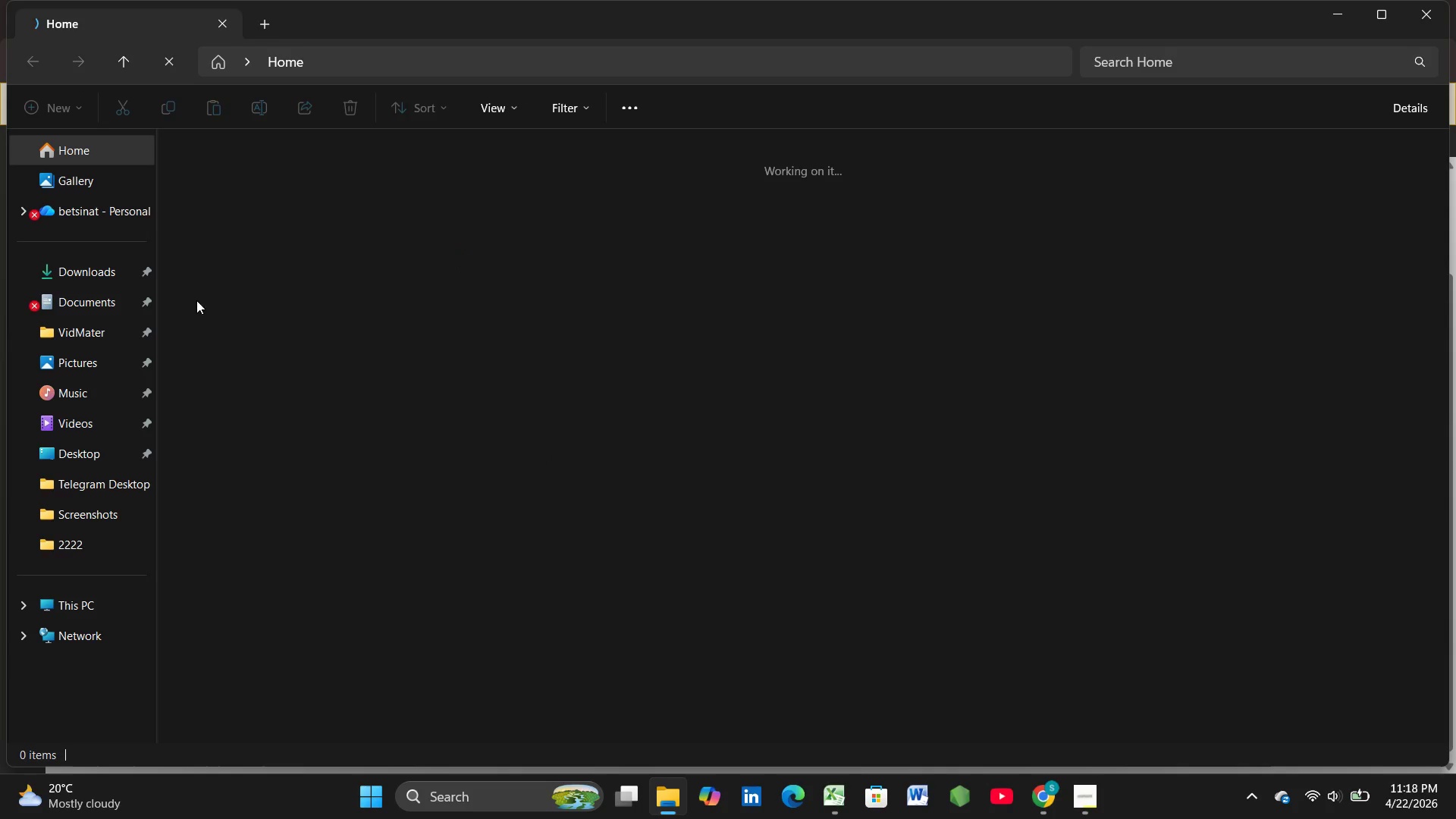 
wait(5.42)
 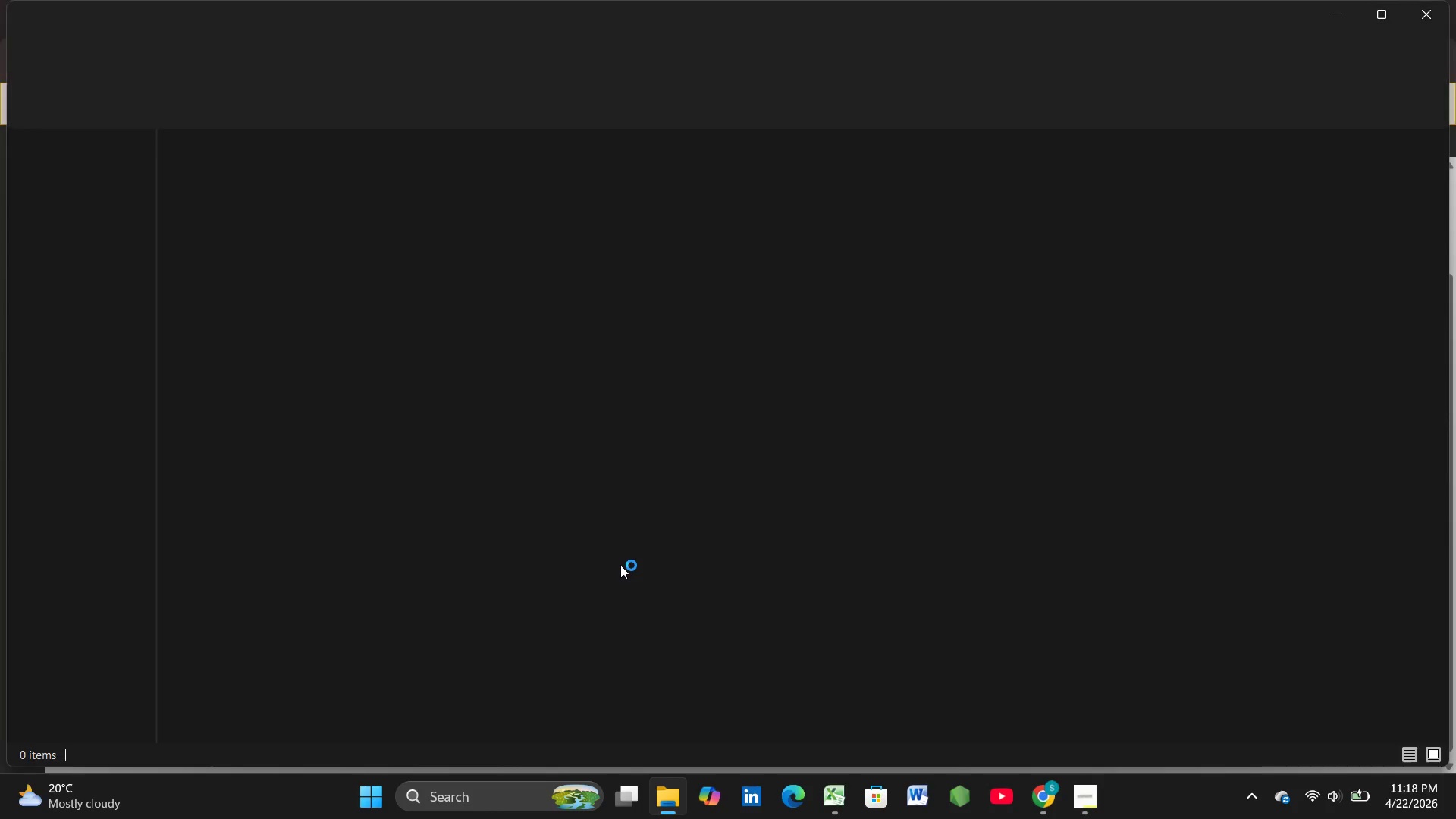 
left_click([99, 506])
 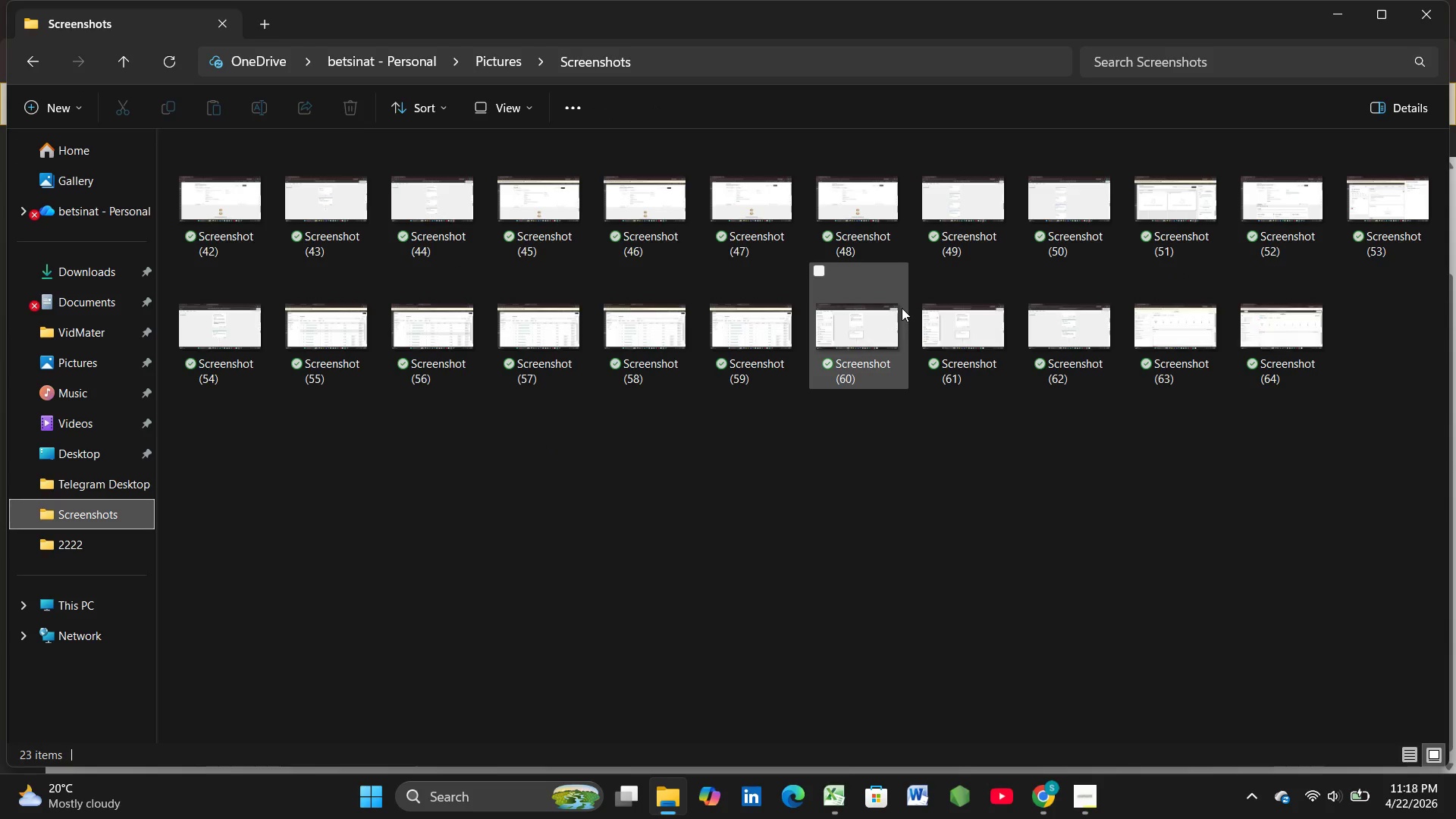 
double_click([868, 308])
 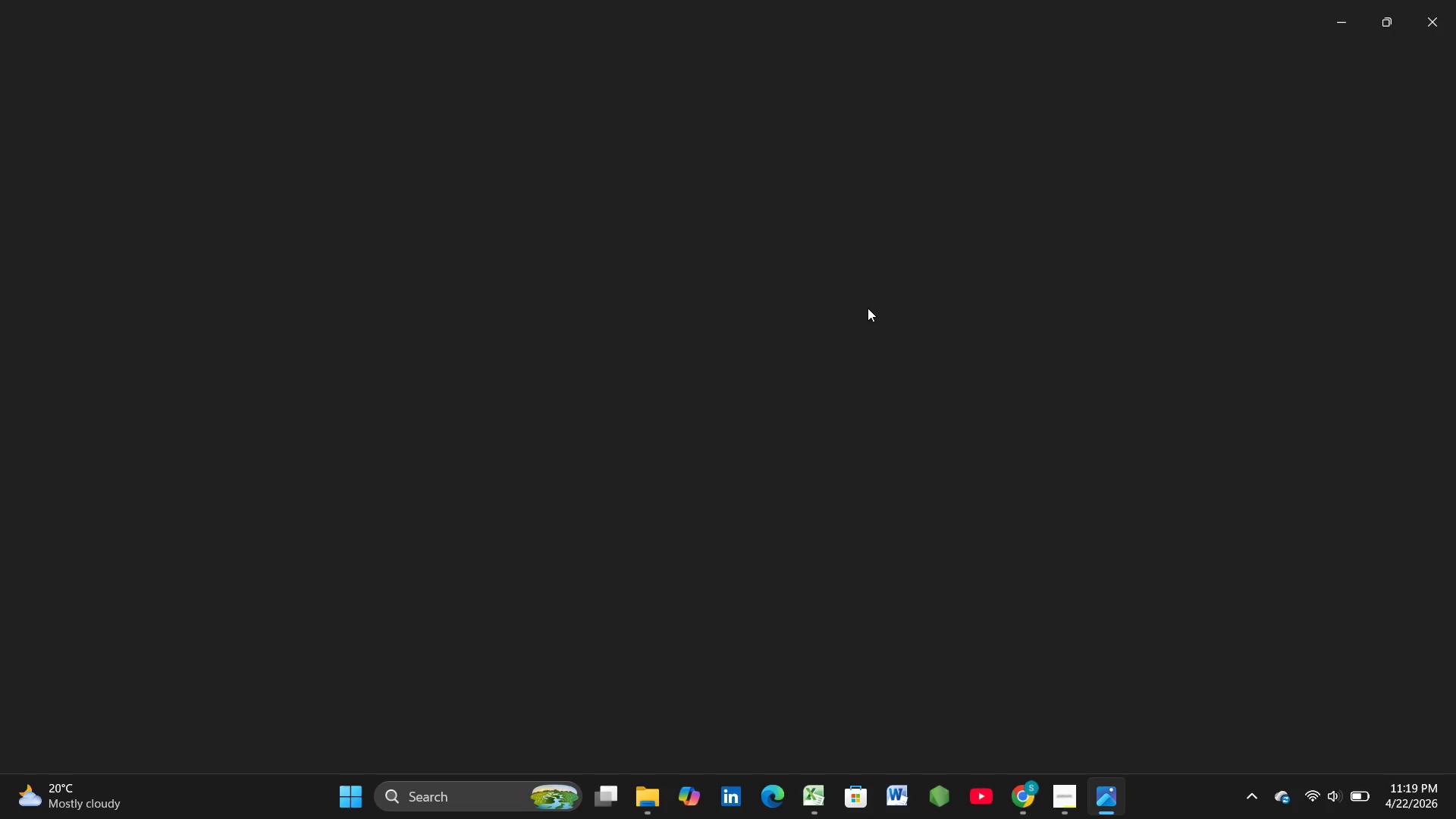 
wait(6.0)
 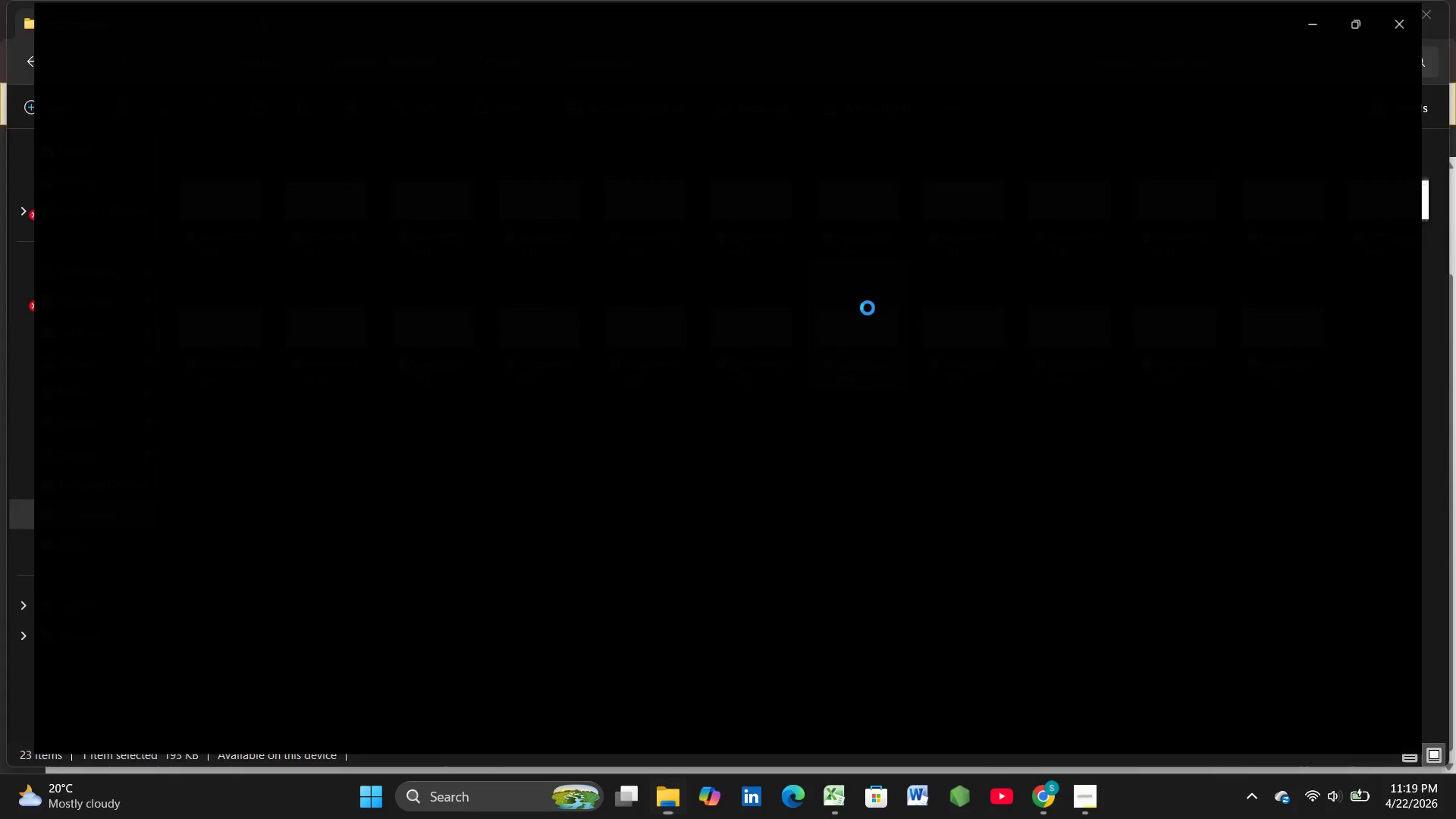 
key(ArrowRight)
 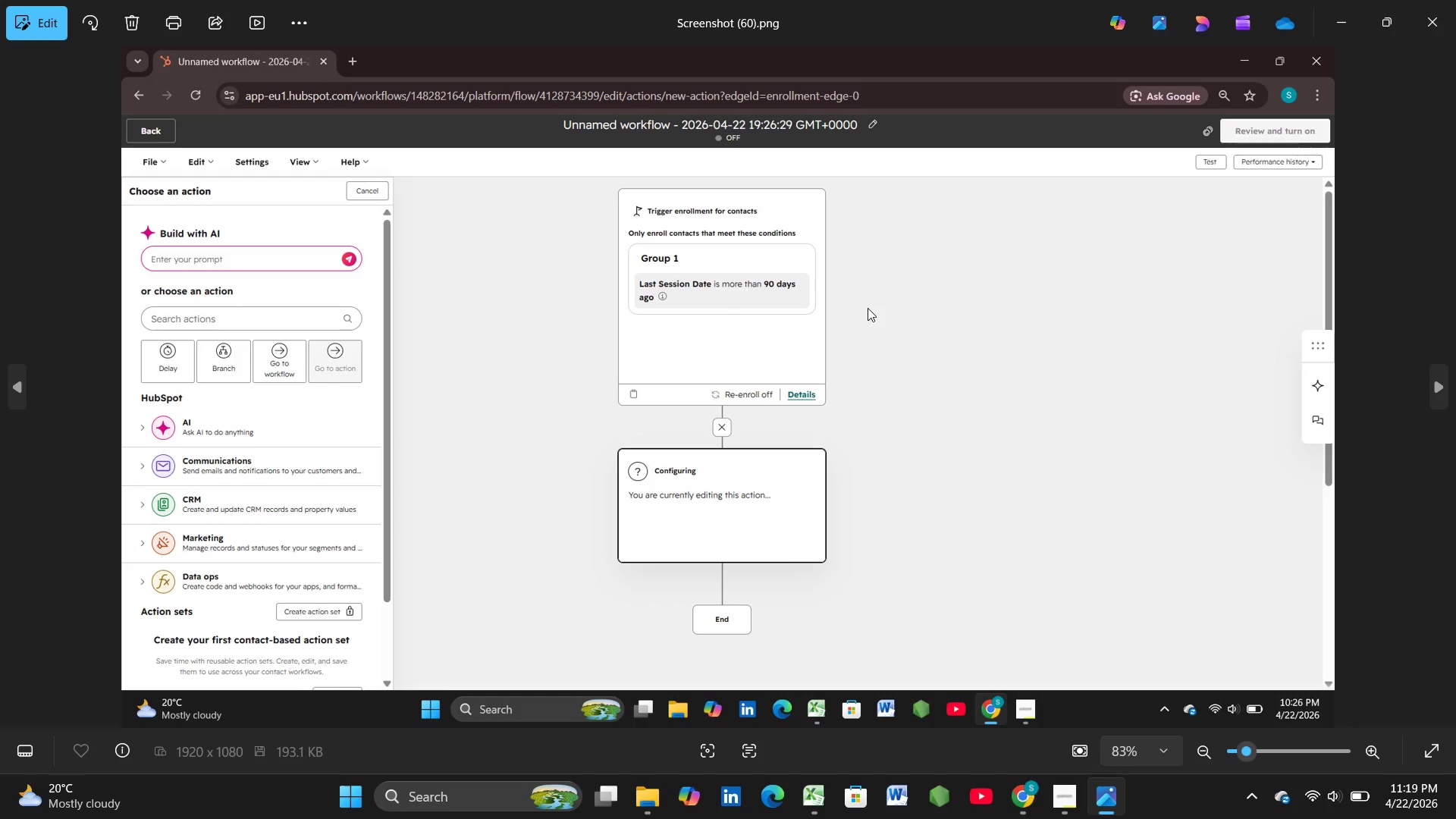 
key(ArrowRight)
 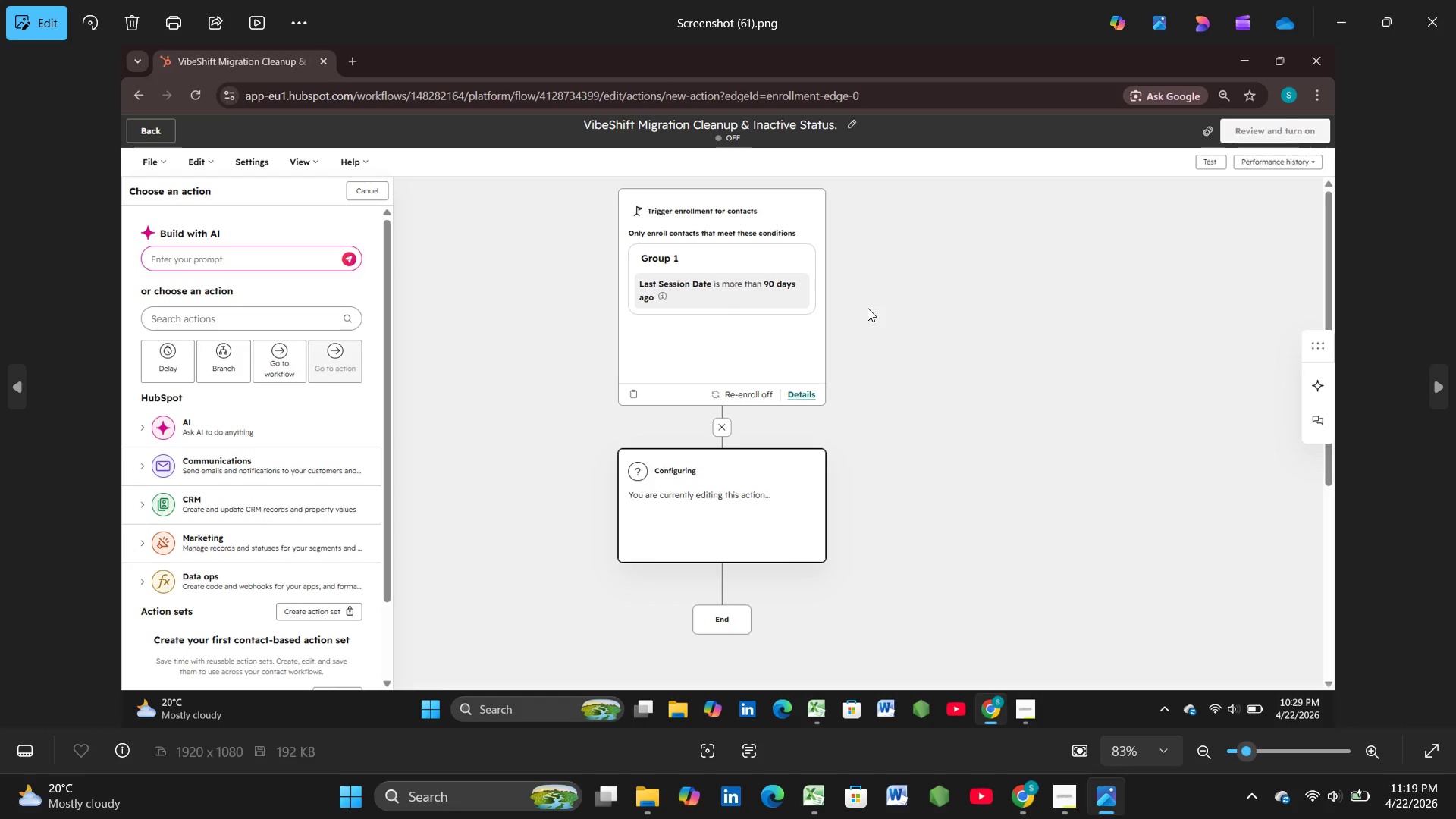 
key(ArrowRight)
 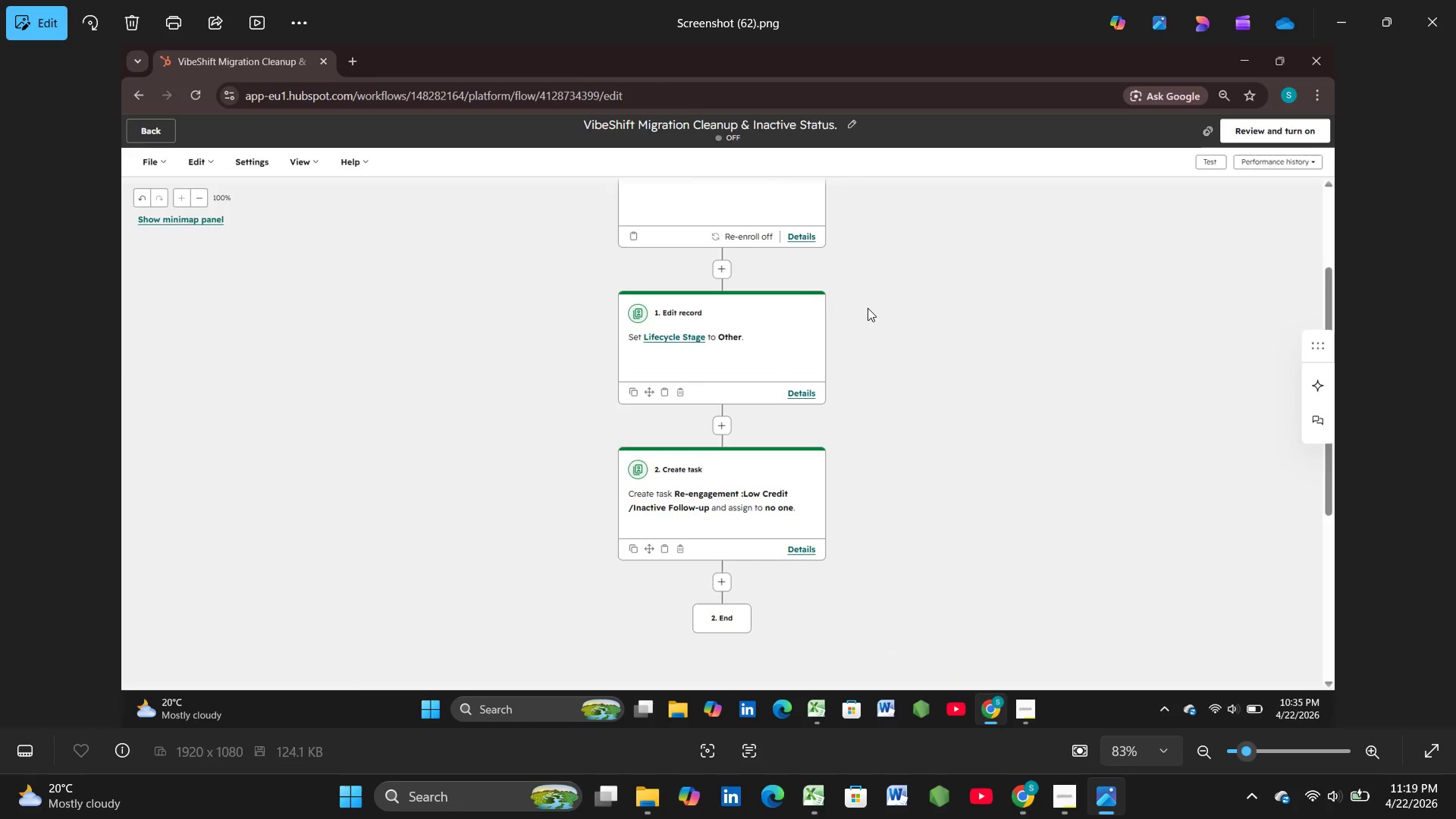 
key(ArrowRight)
 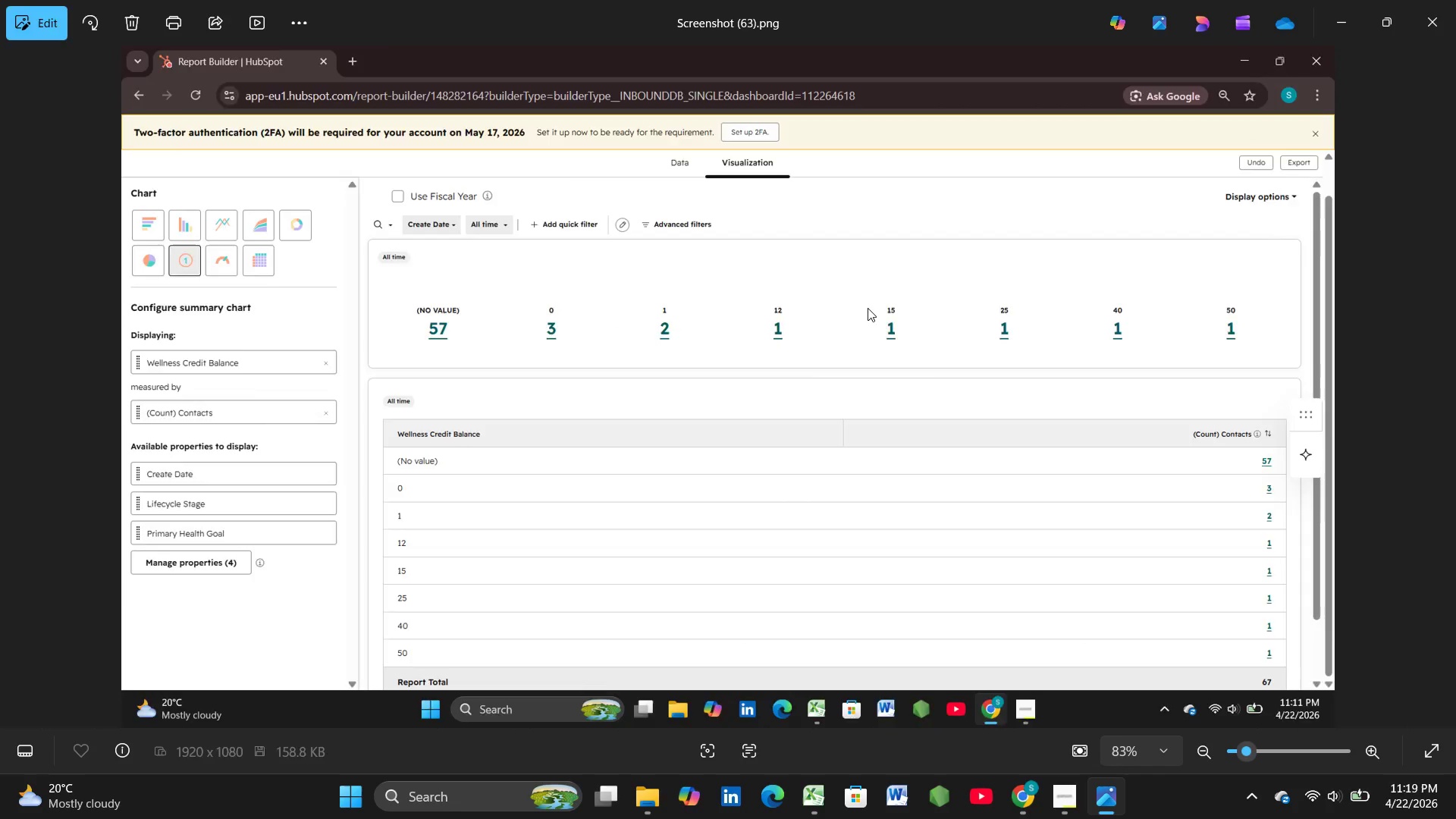 
key(ArrowRight)
 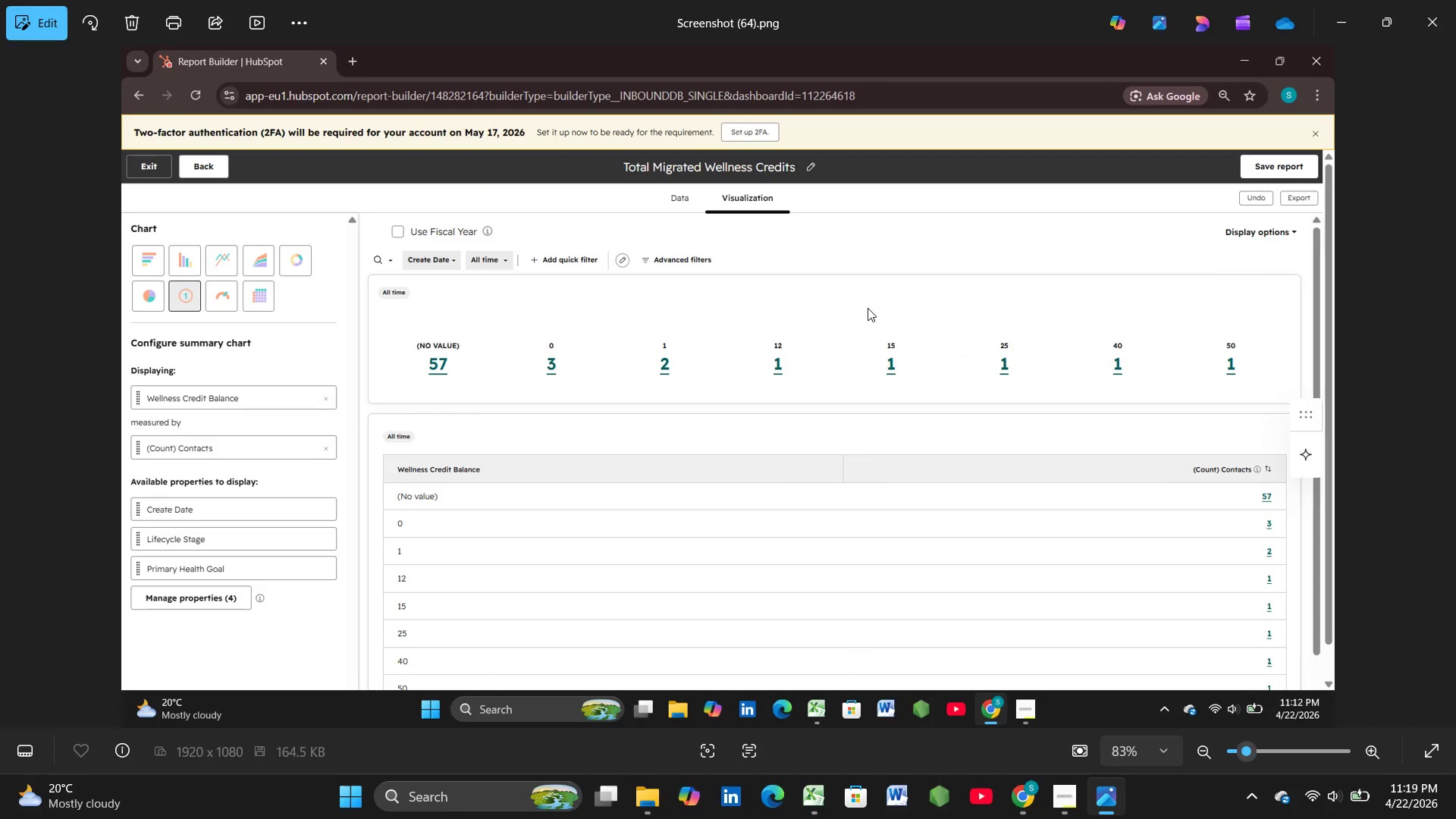 
key(ArrowRight)
 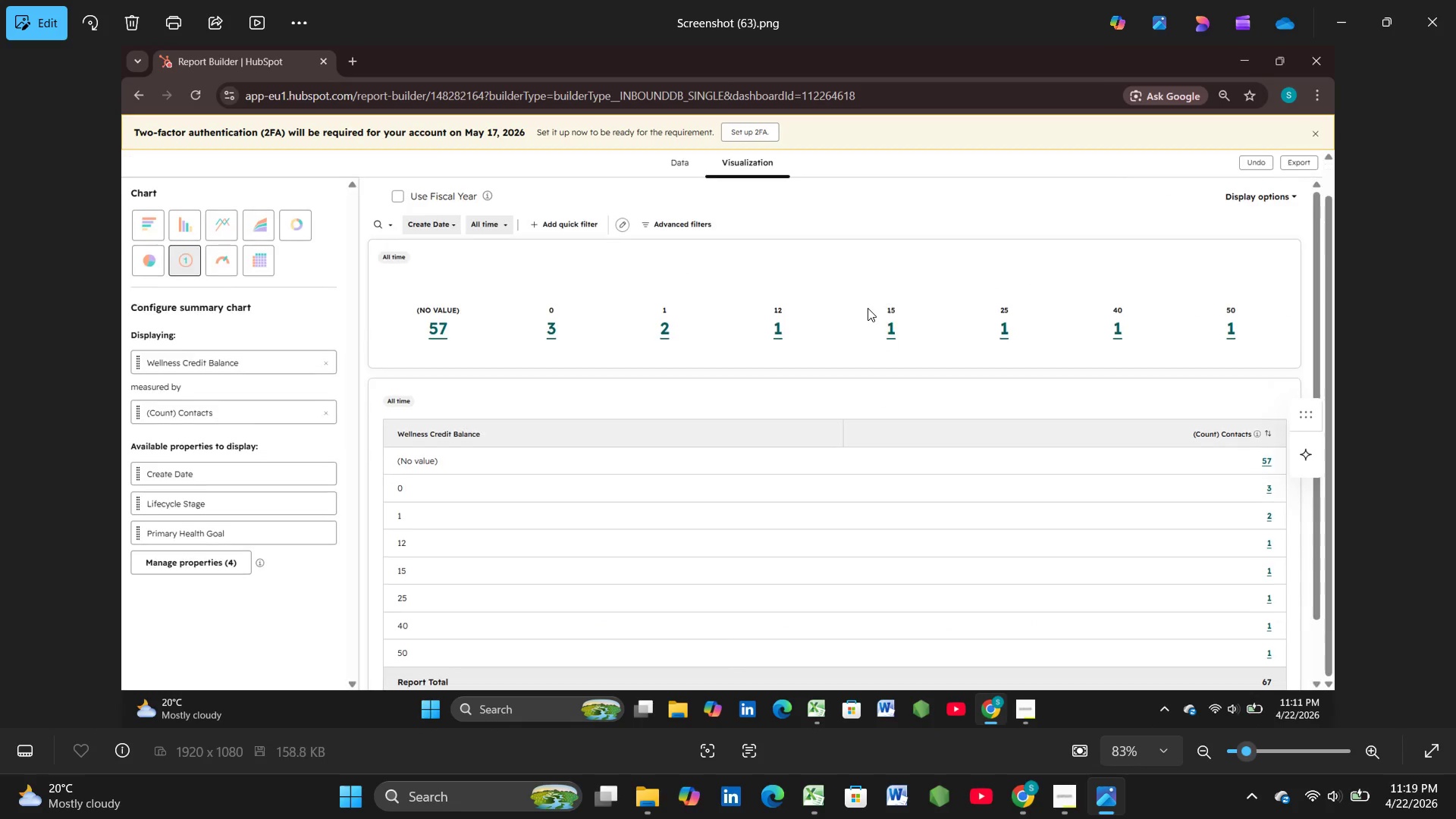 
key(ArrowLeft)
 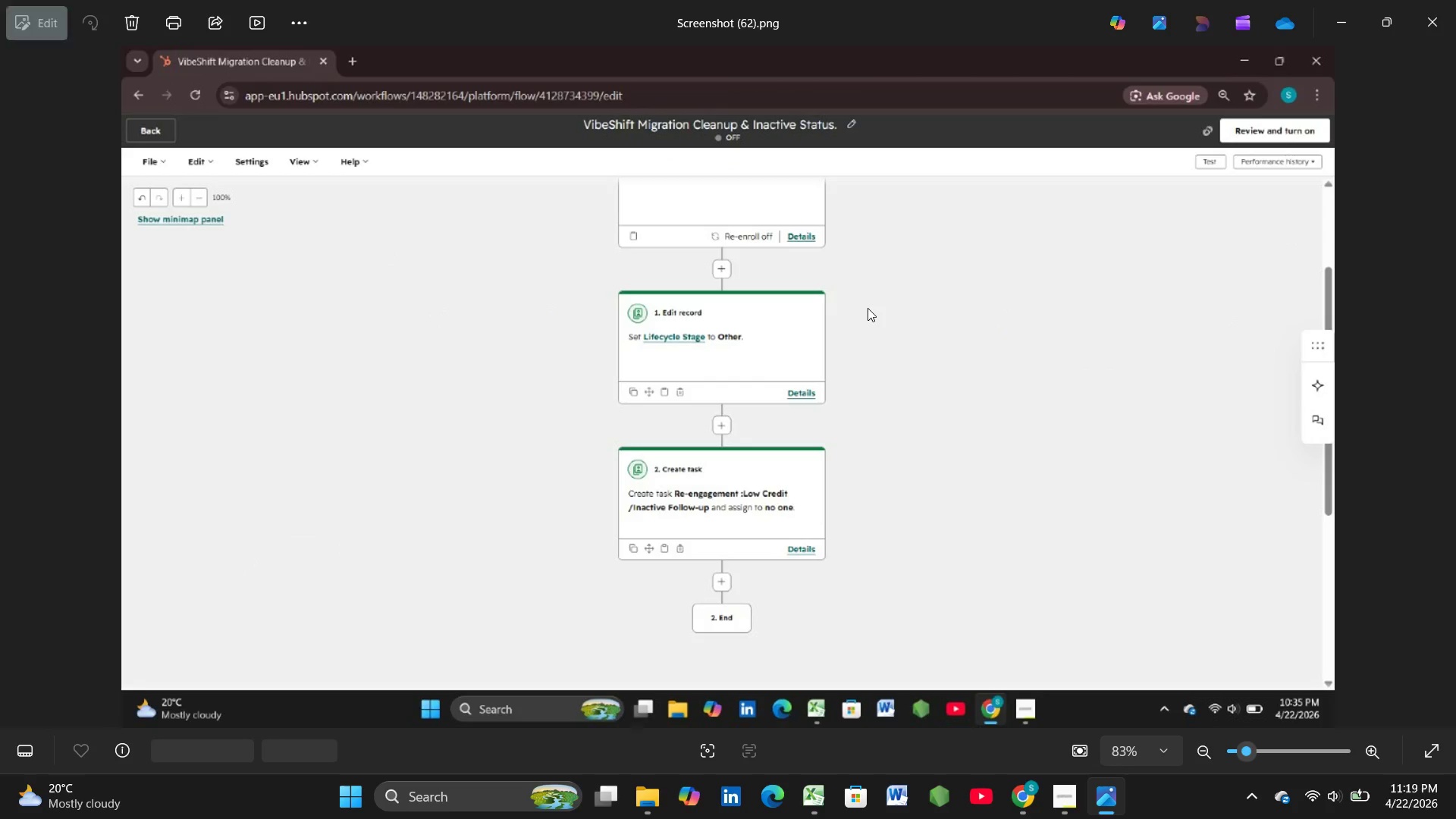 
key(ArrowLeft)
 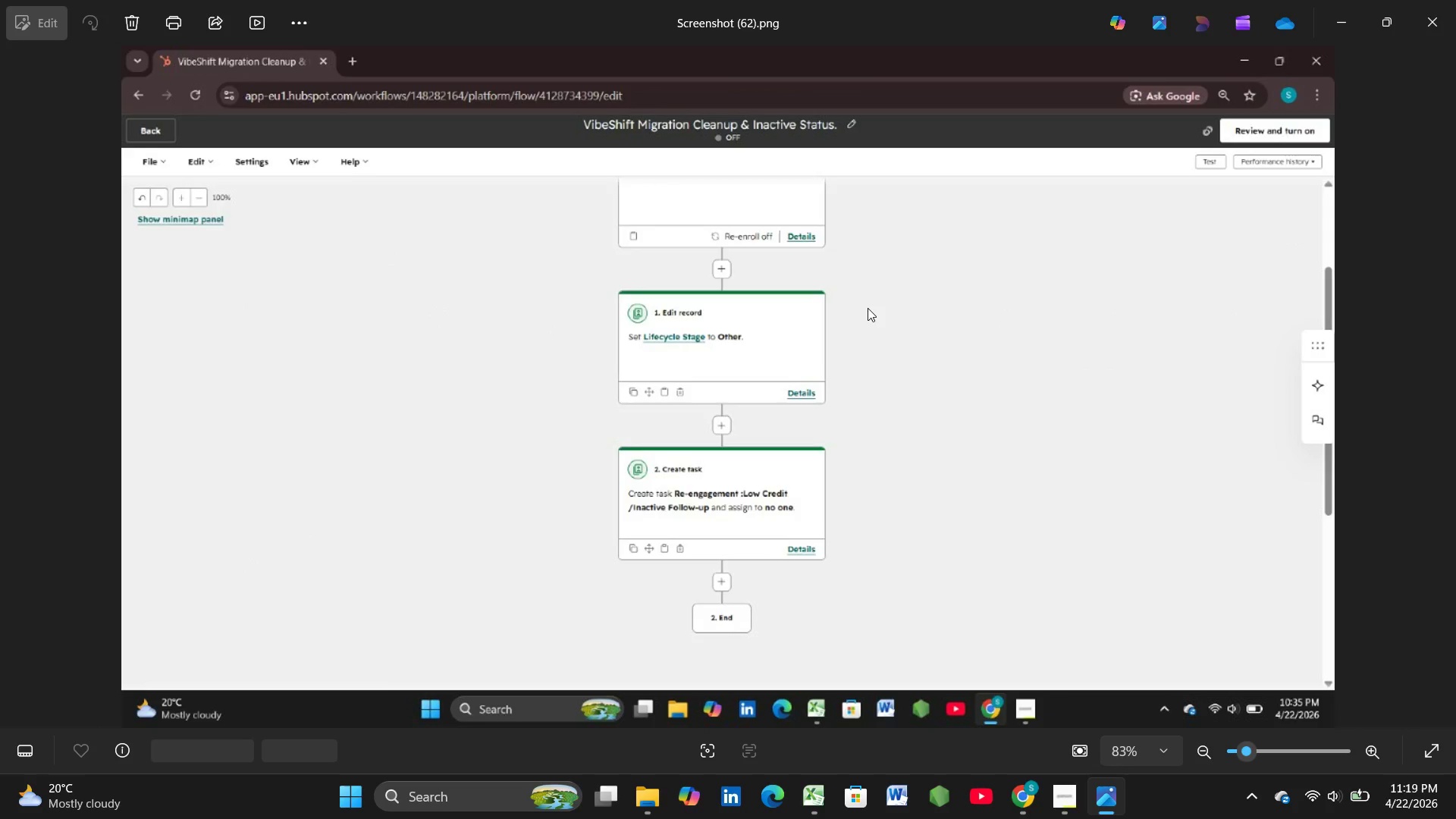 
key(ArrowLeft)
 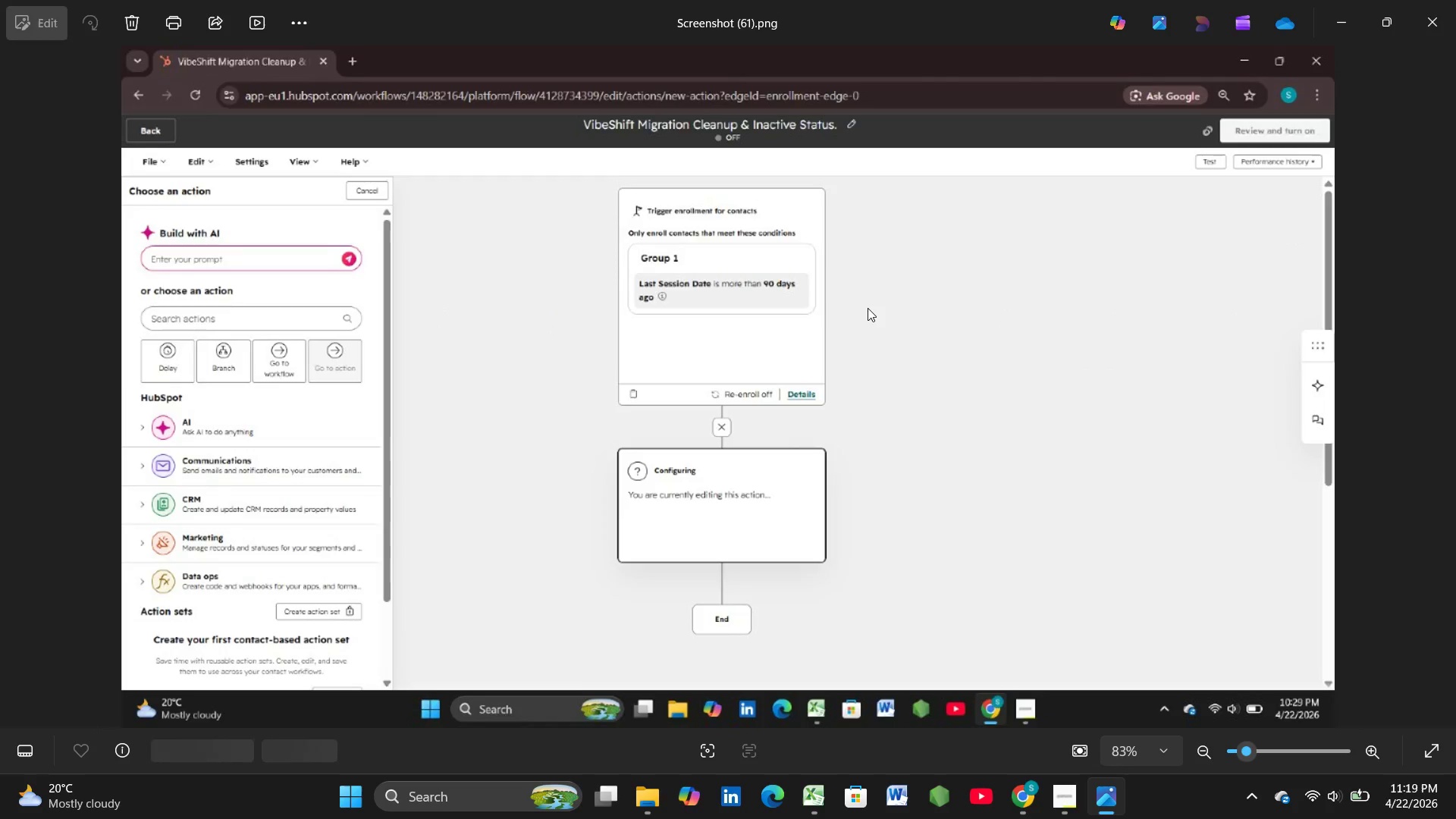 
key(ArrowLeft)
 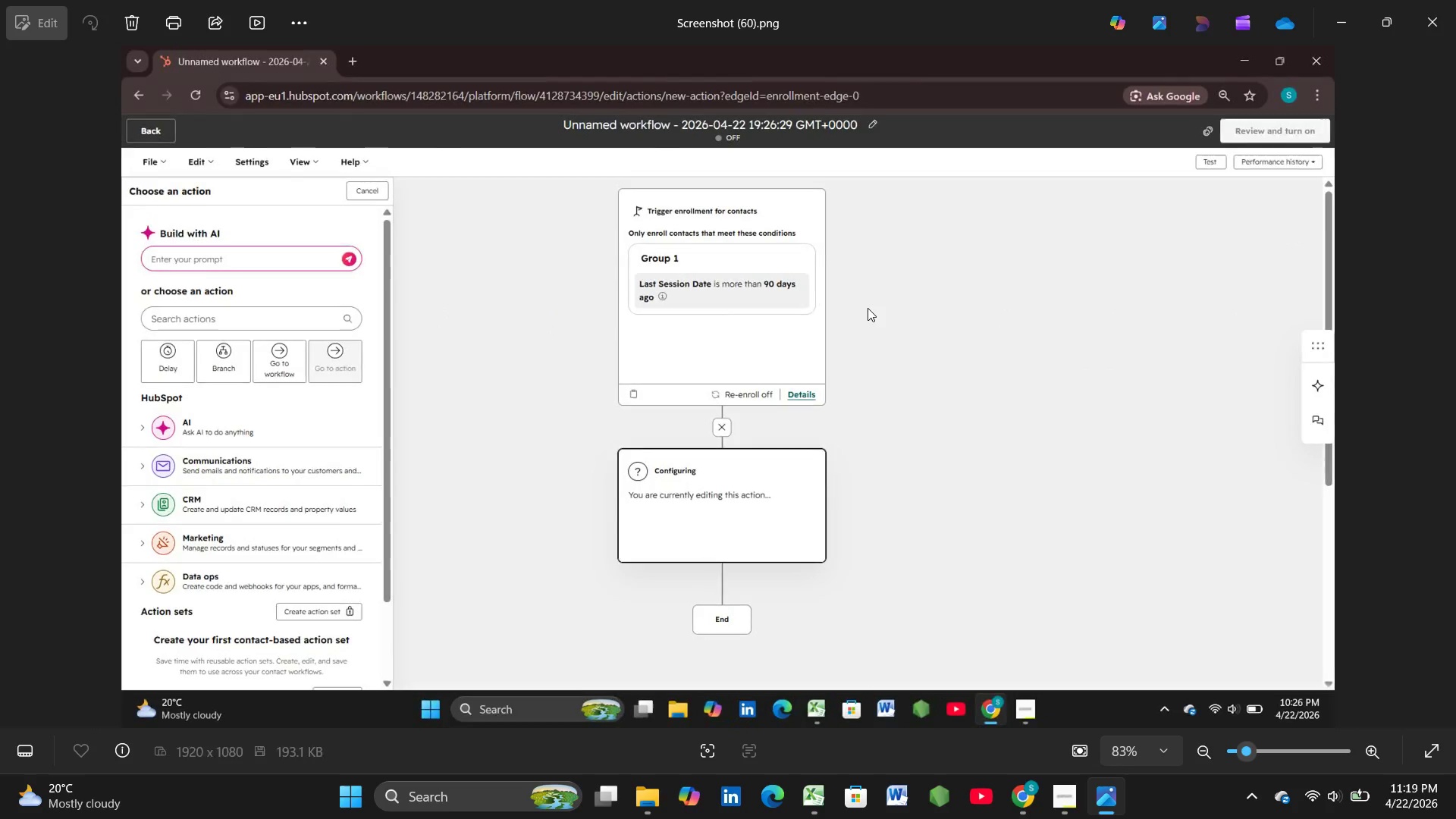 
key(ArrowLeft)
 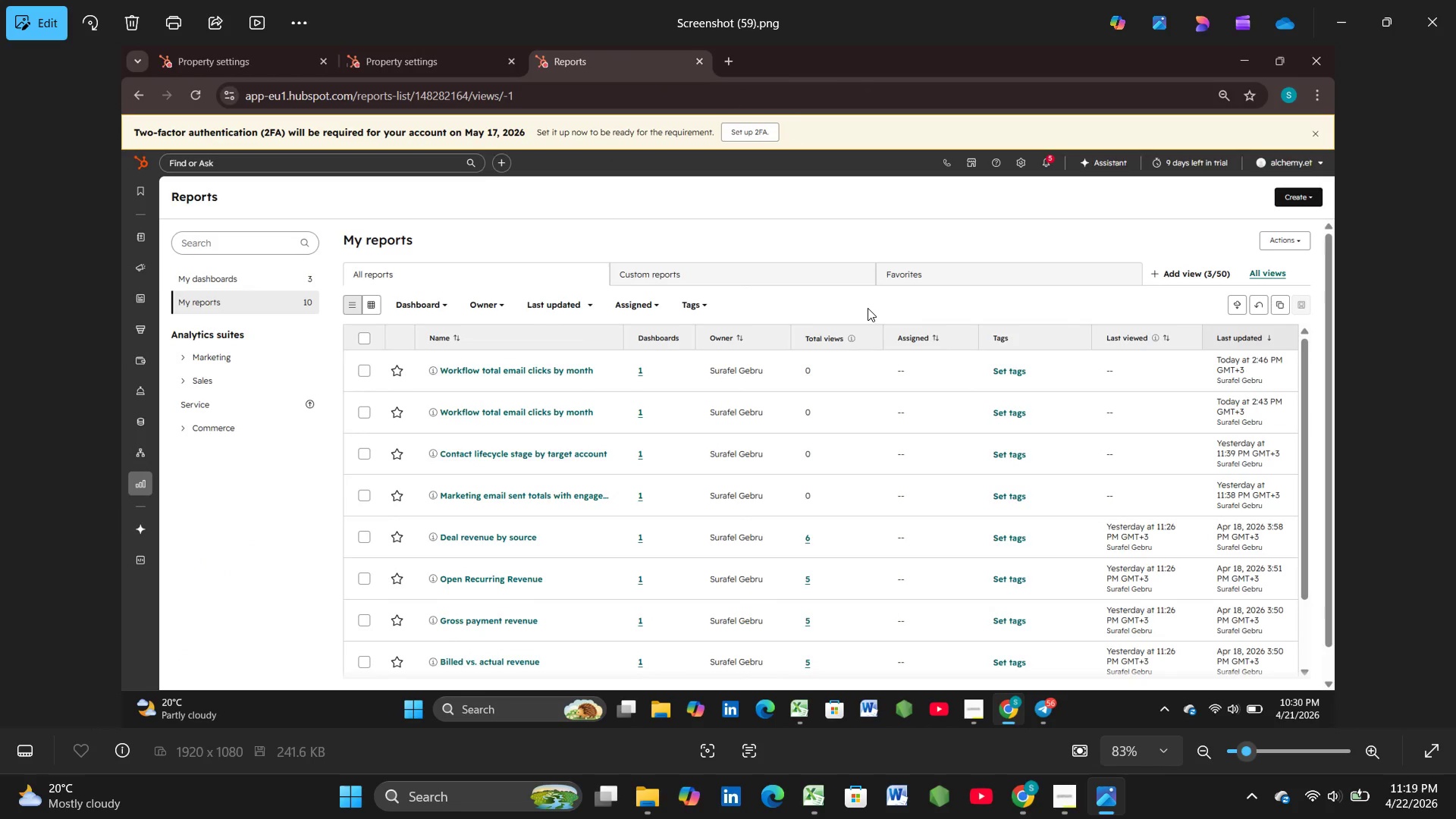 
key(ArrowLeft)
 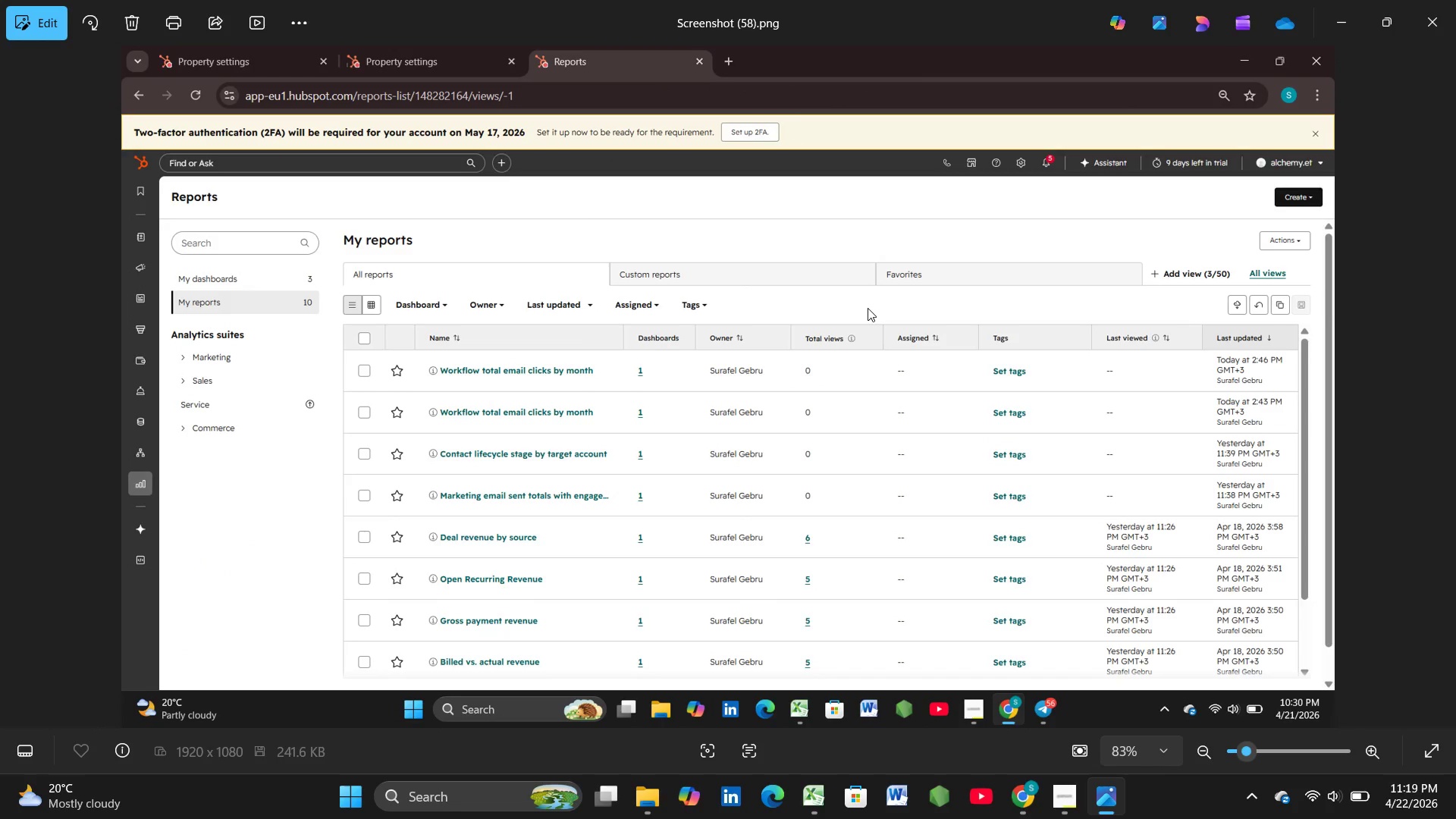 
key(ArrowLeft)
 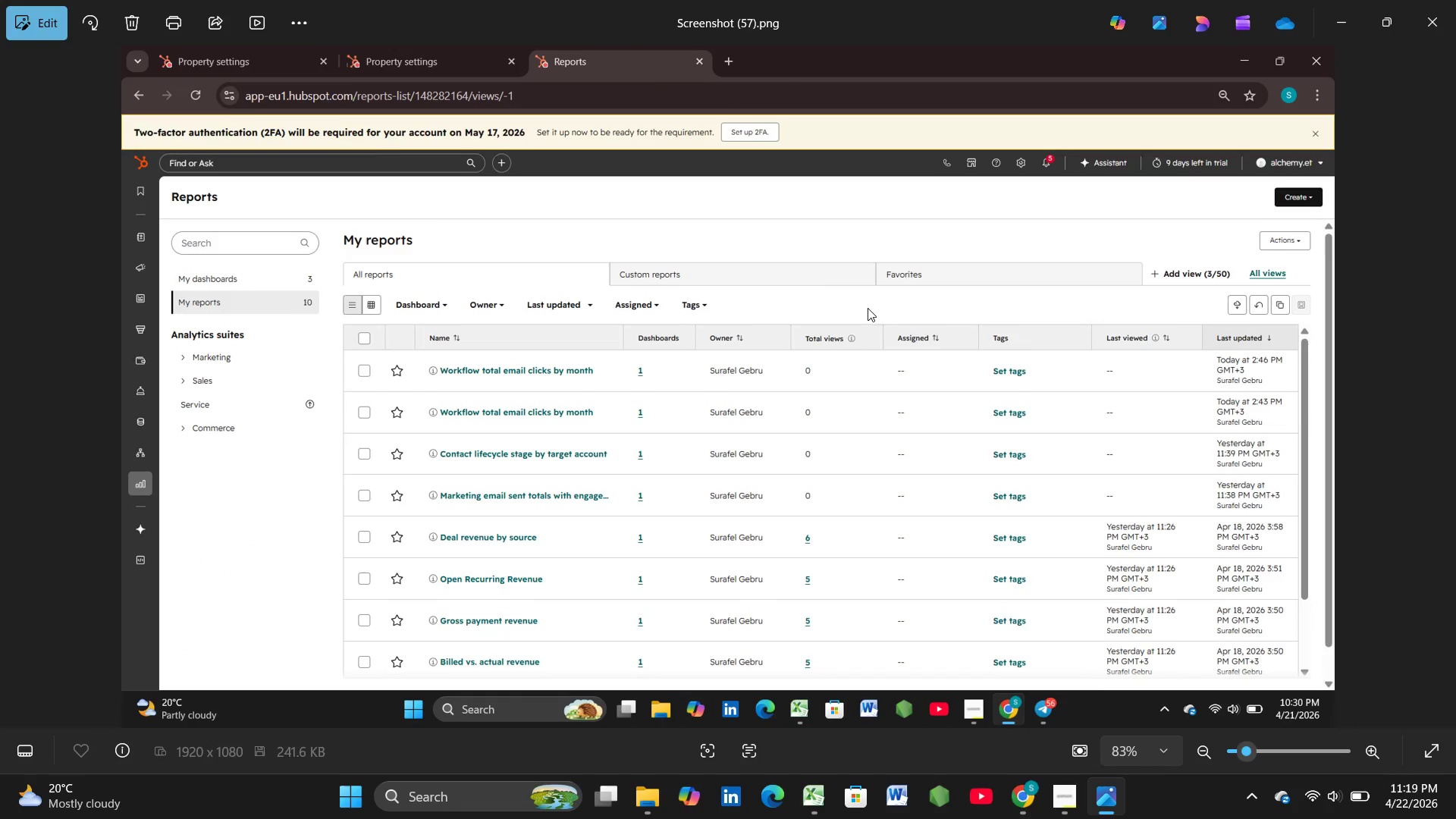 
key(ArrowLeft)
 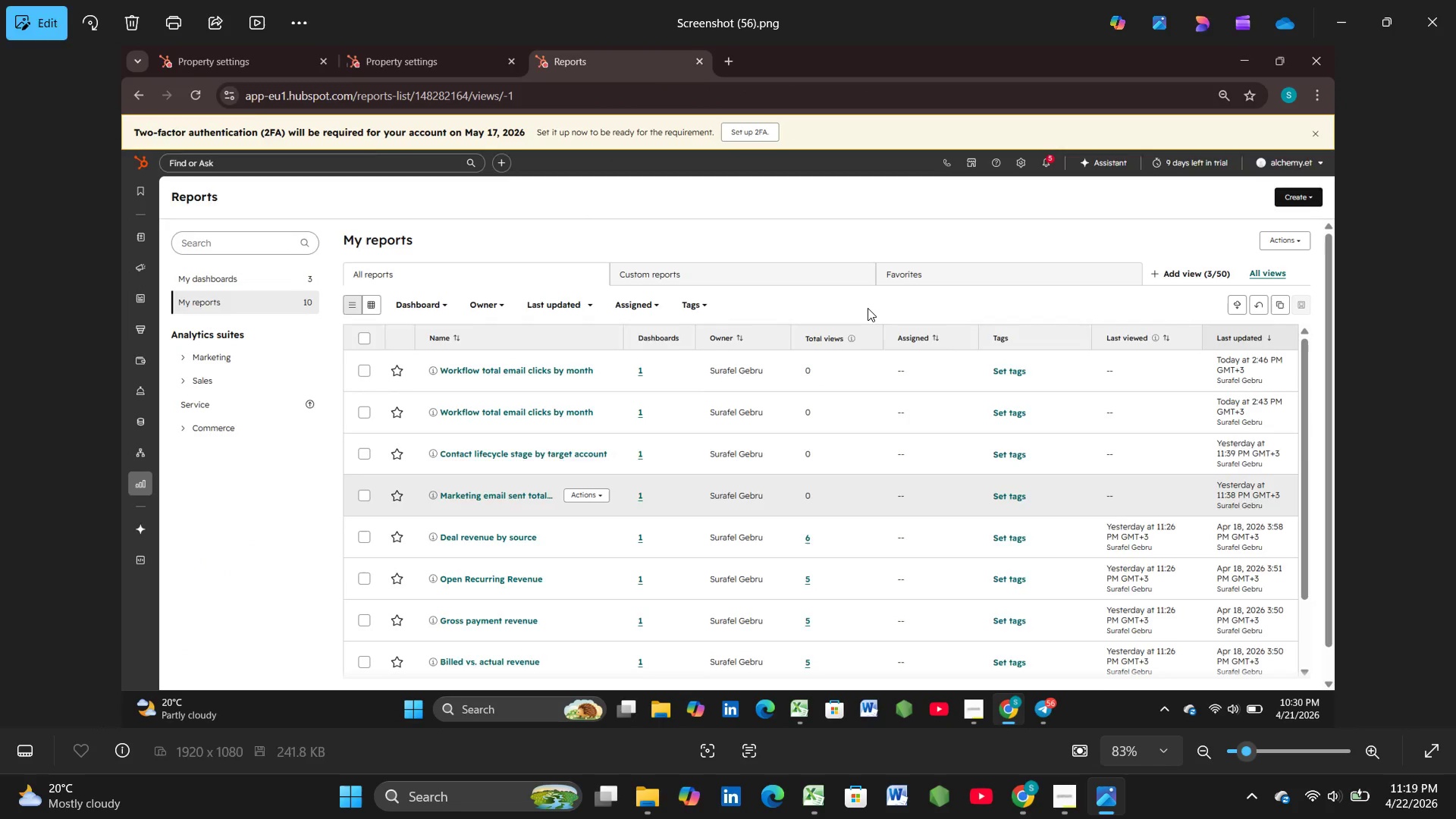 
key(ArrowLeft)
 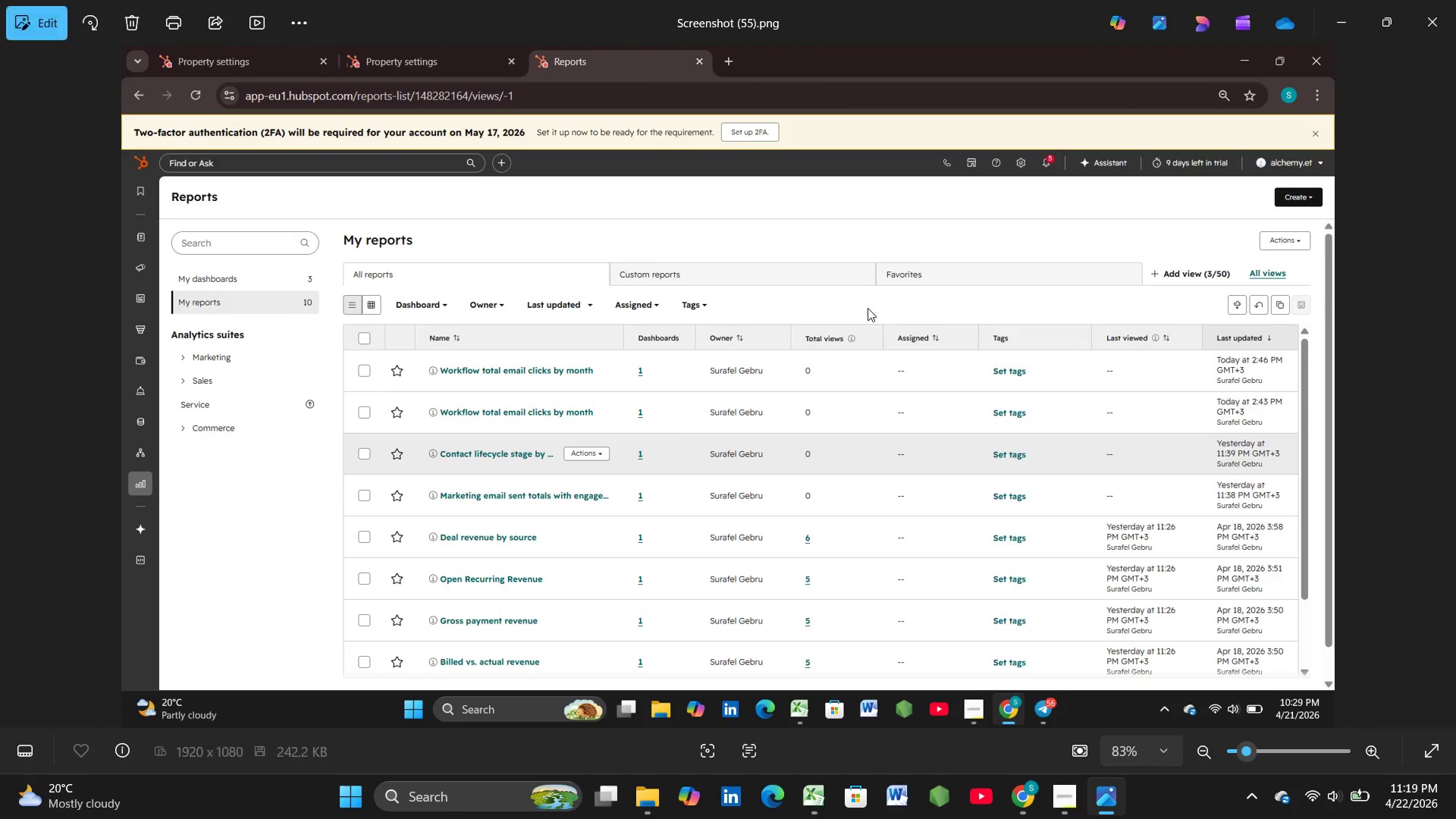 
key(ArrowLeft)
 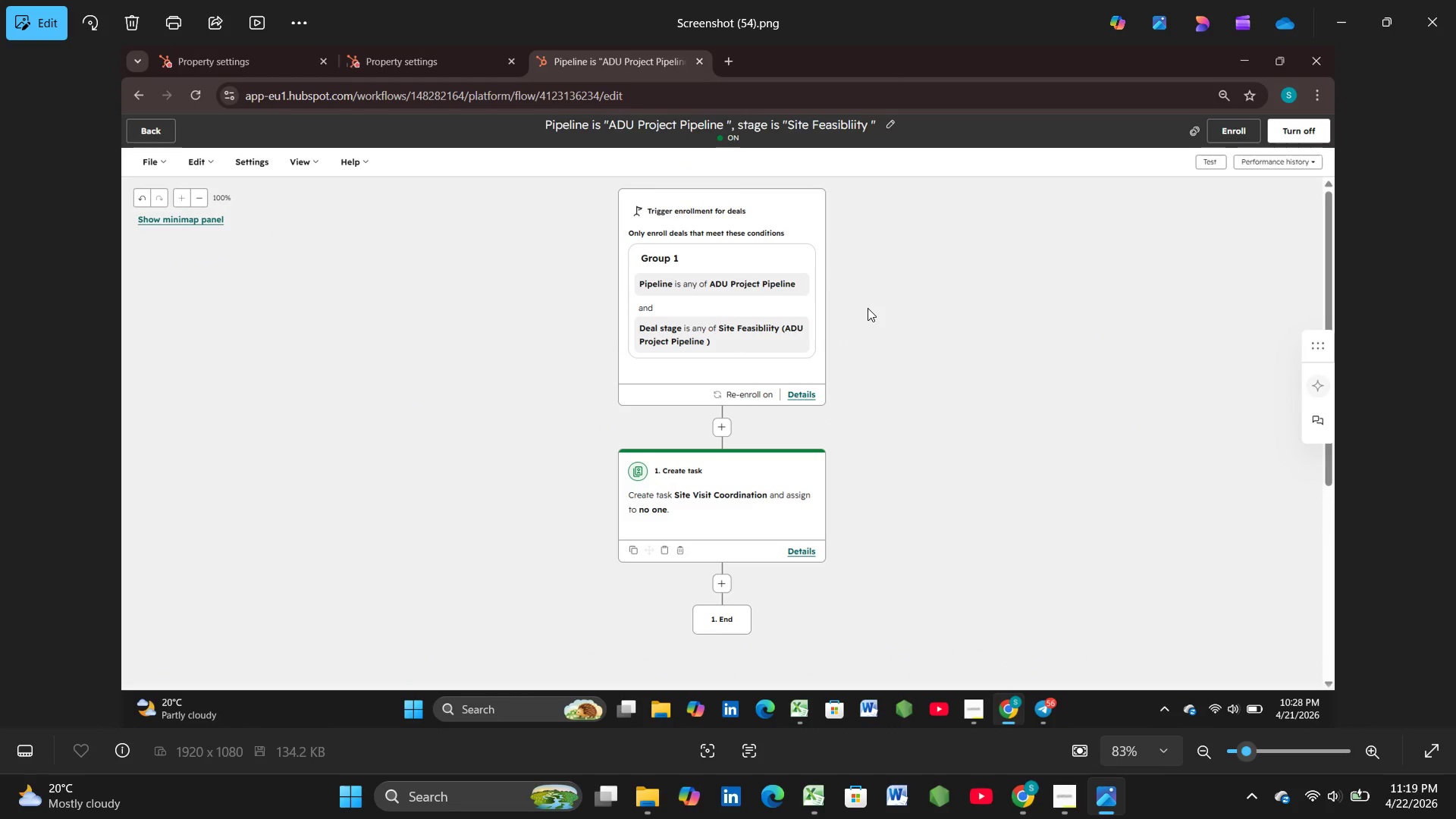 
key(ArrowLeft)
 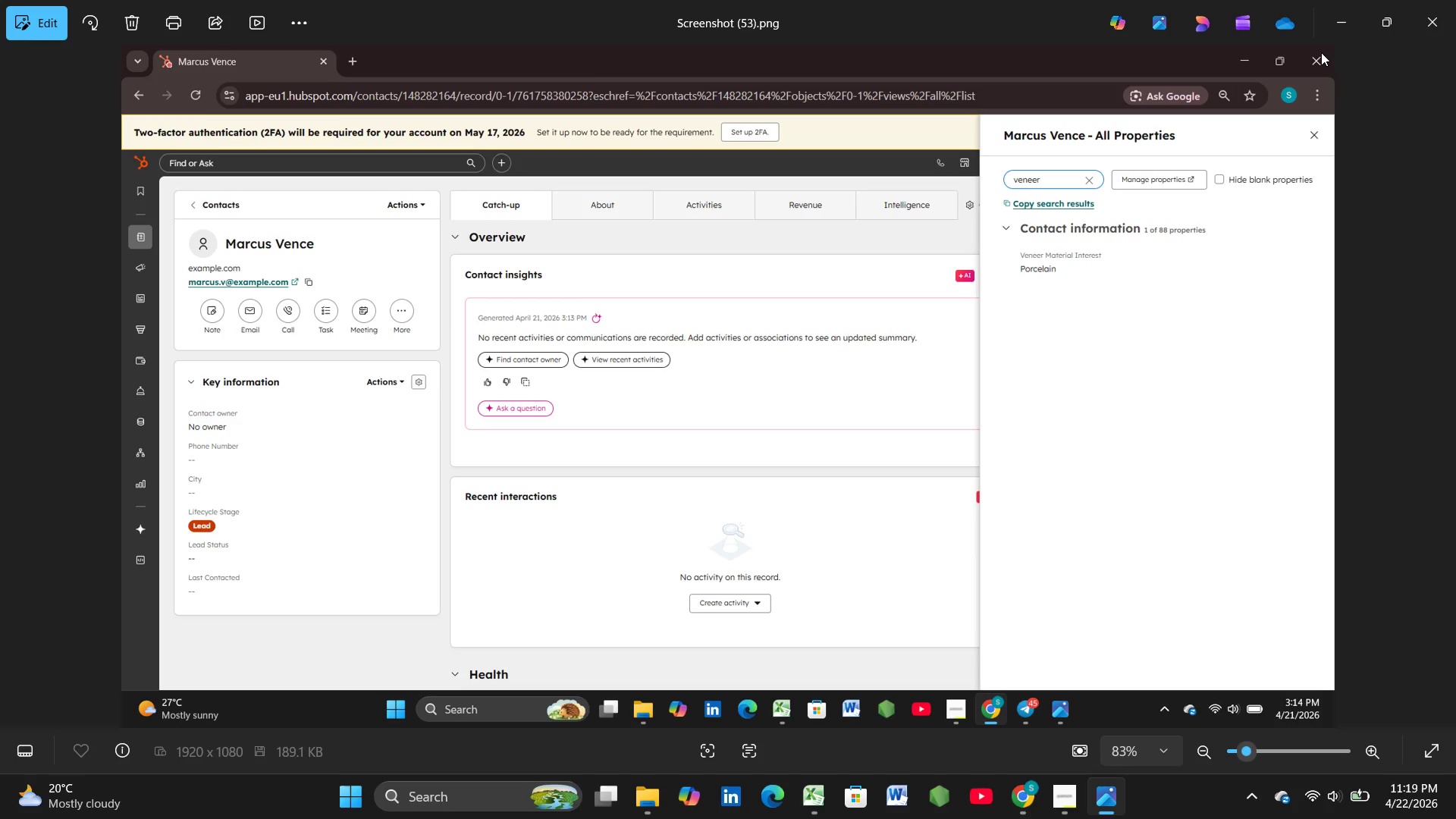 
left_click([1313, 66])
 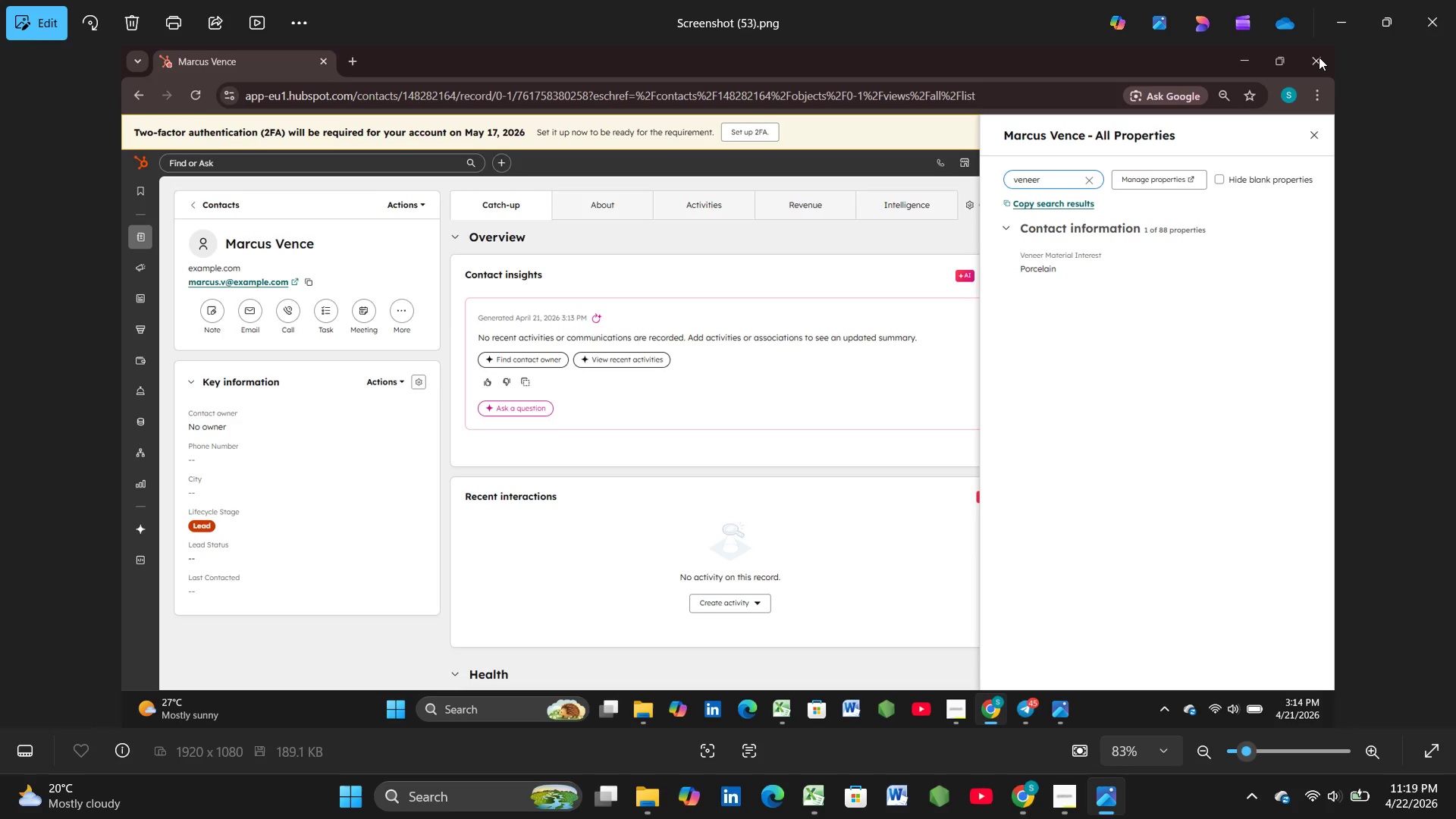 
left_click([1319, 57])
 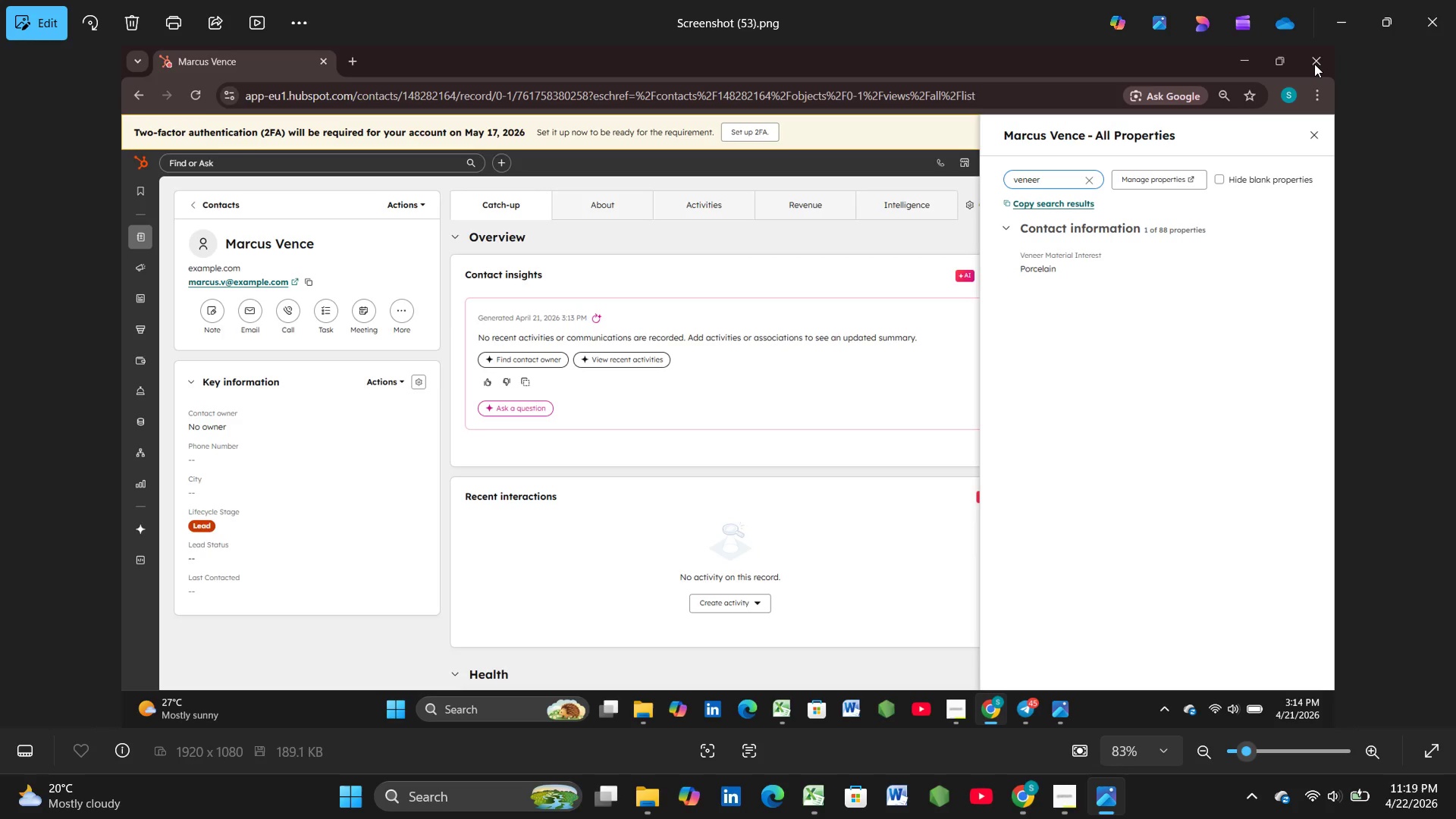 
left_click([1314, 64])
 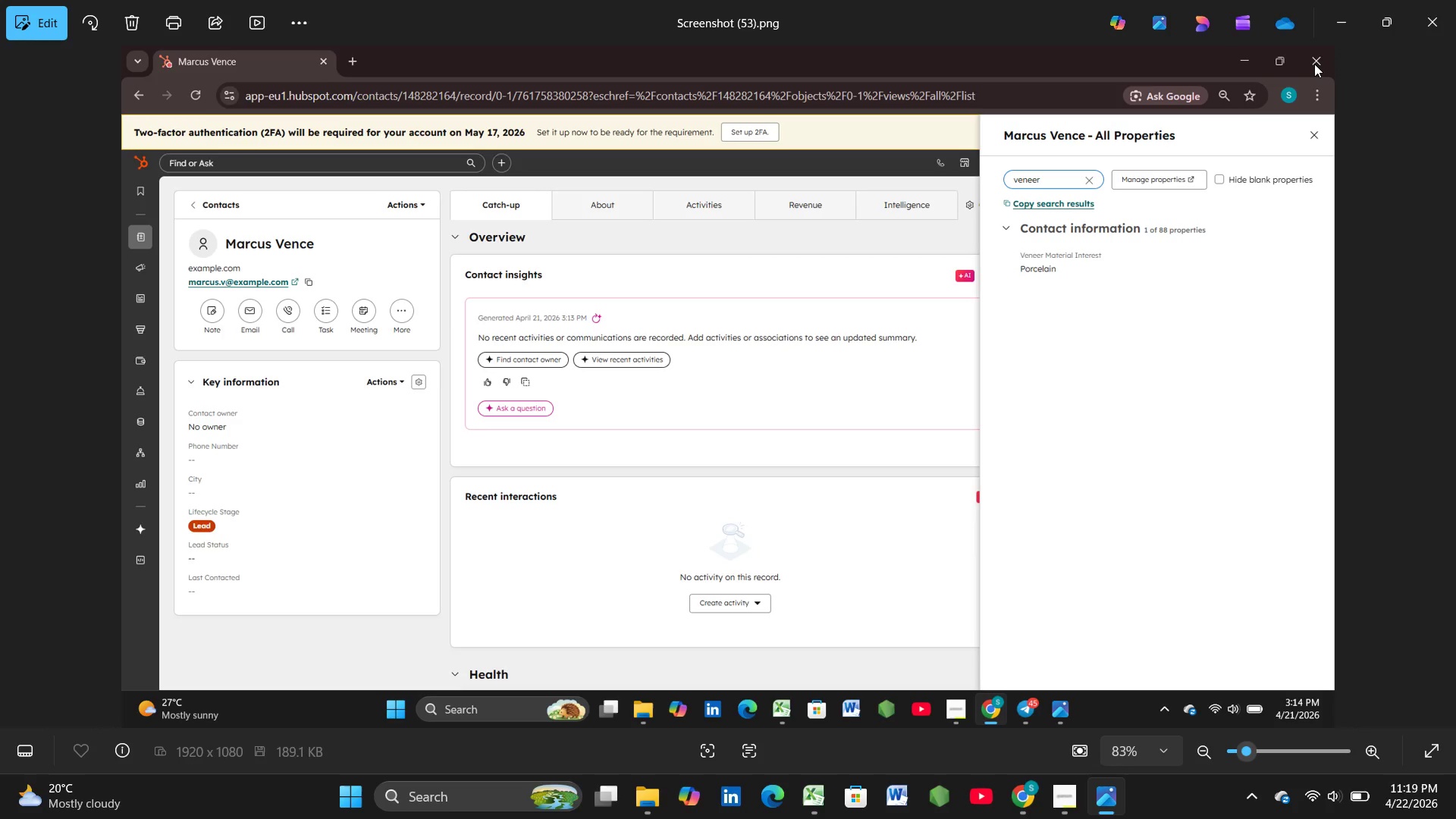 
double_click([1314, 64])
 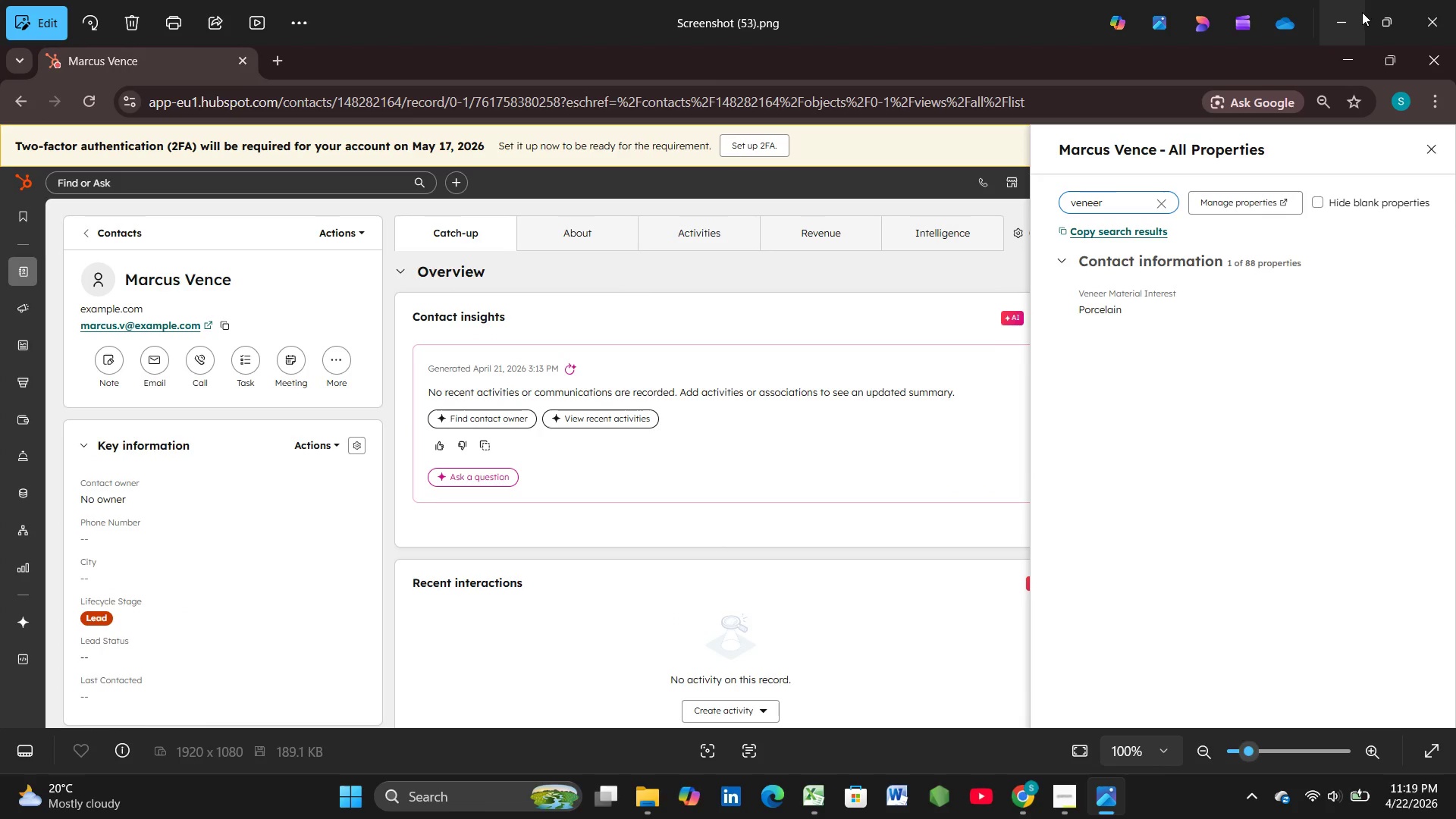 
left_click([1351, 20])
 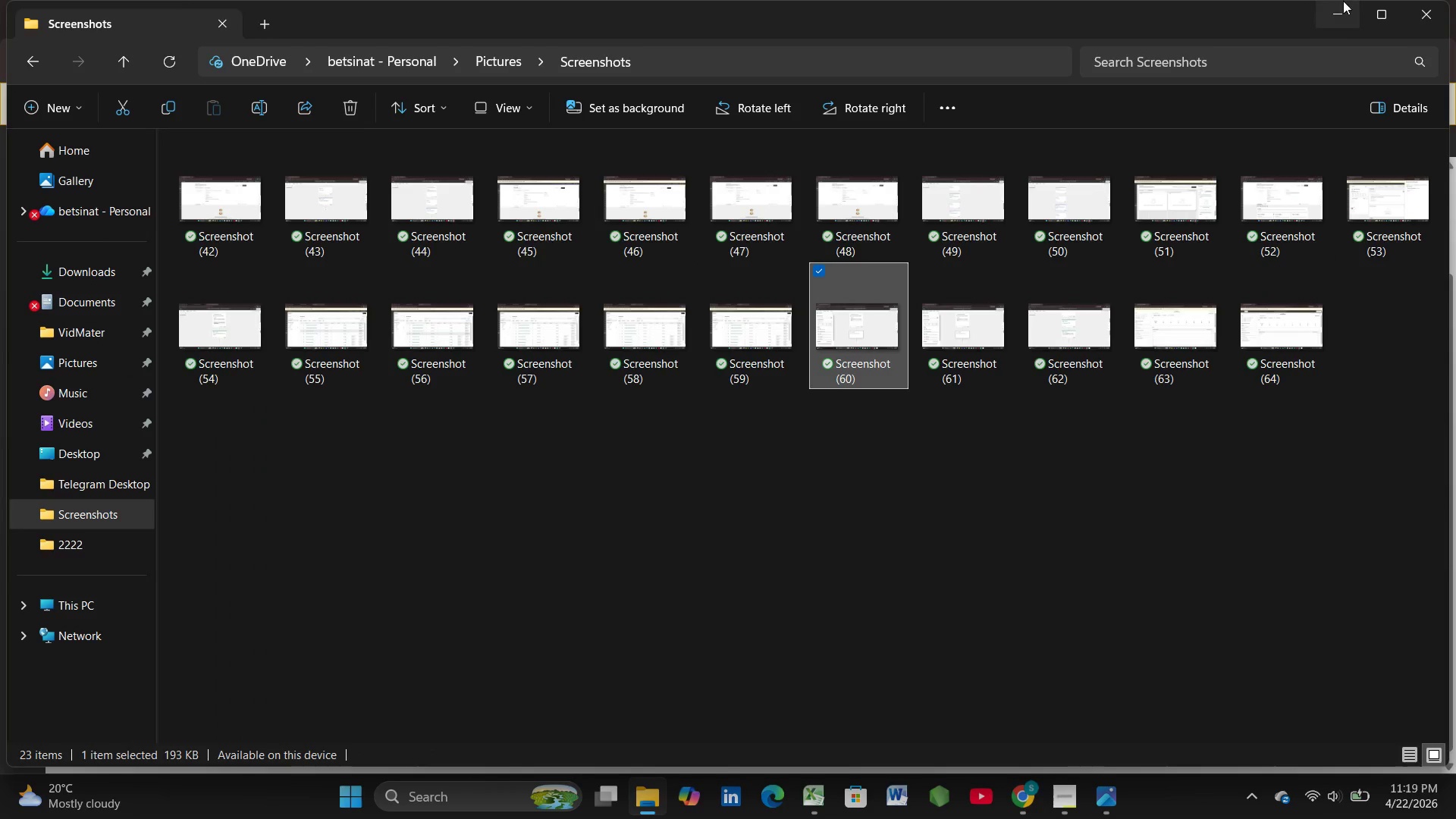 
left_click([1335, 11])
 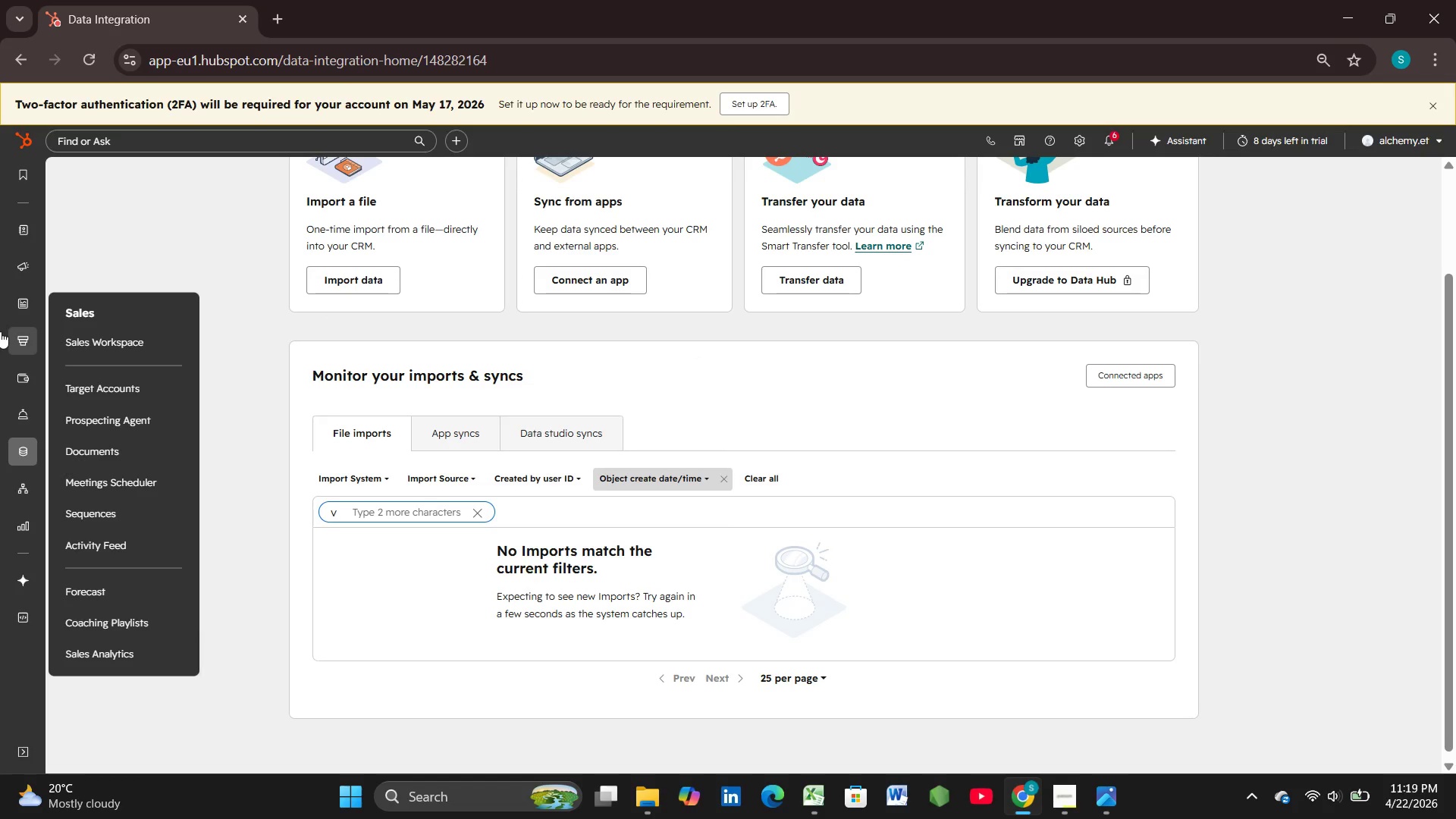 
wait(14.55)
 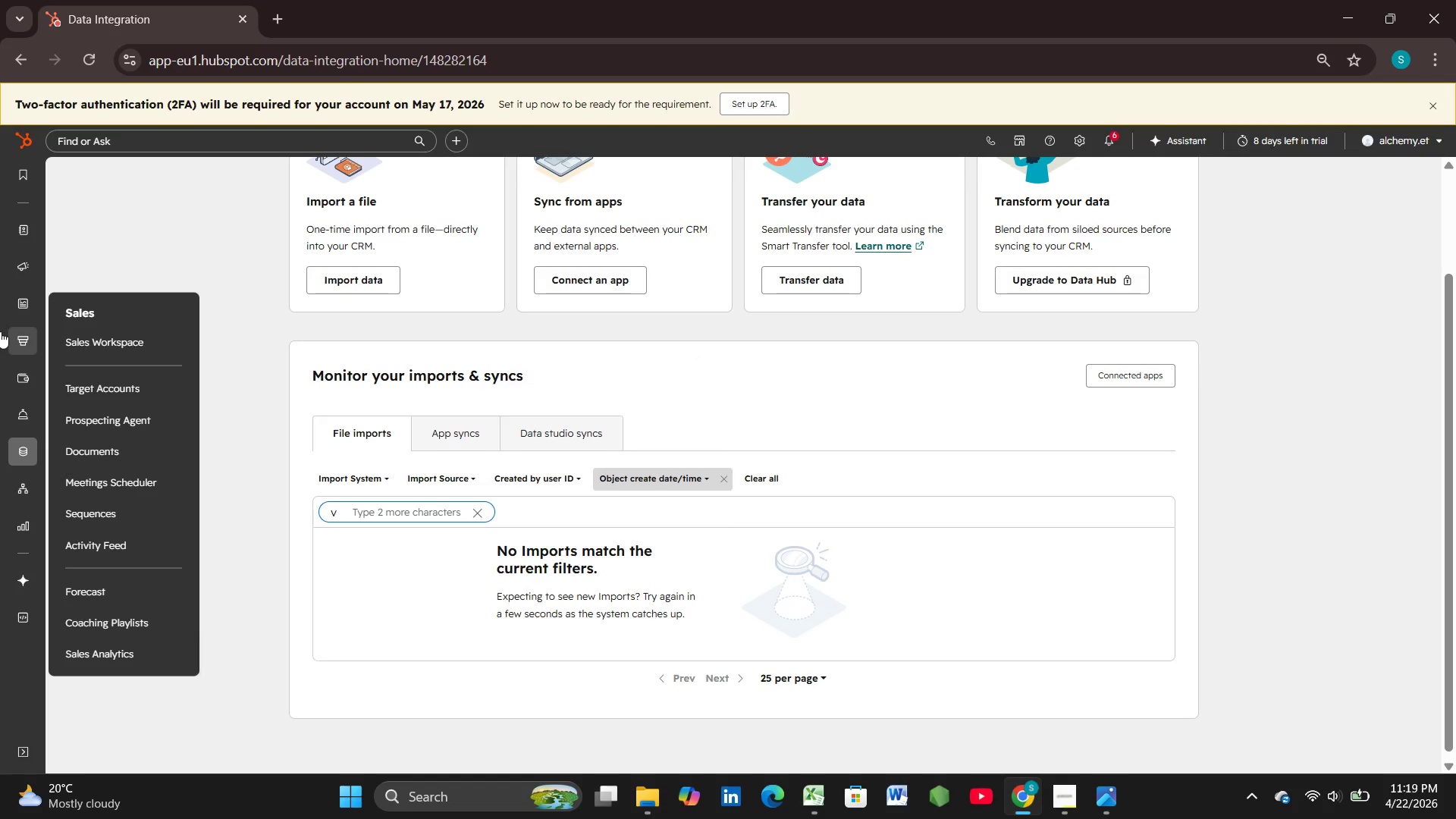 
left_click([371, 280])
 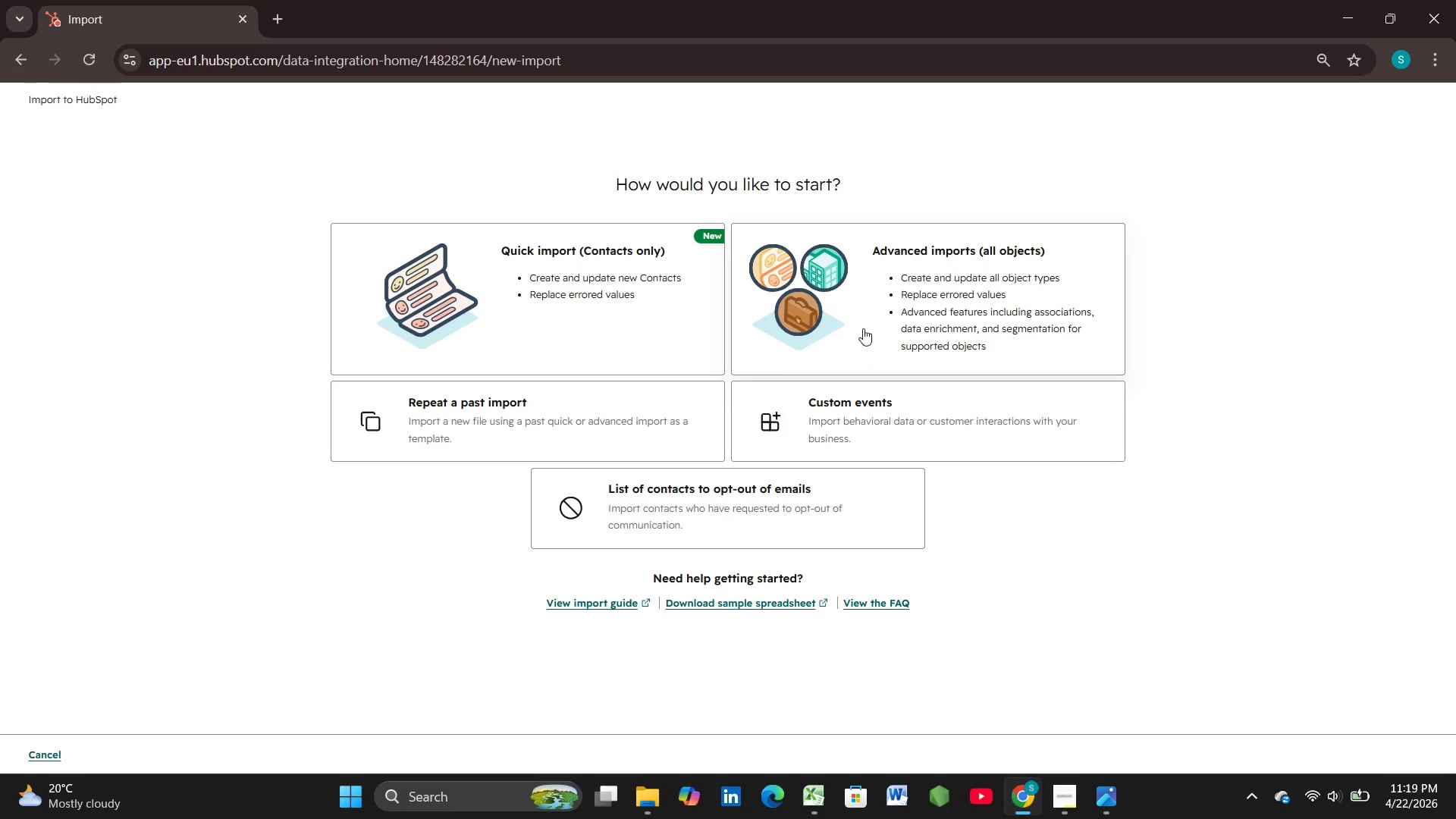 
left_click([872, 318])
 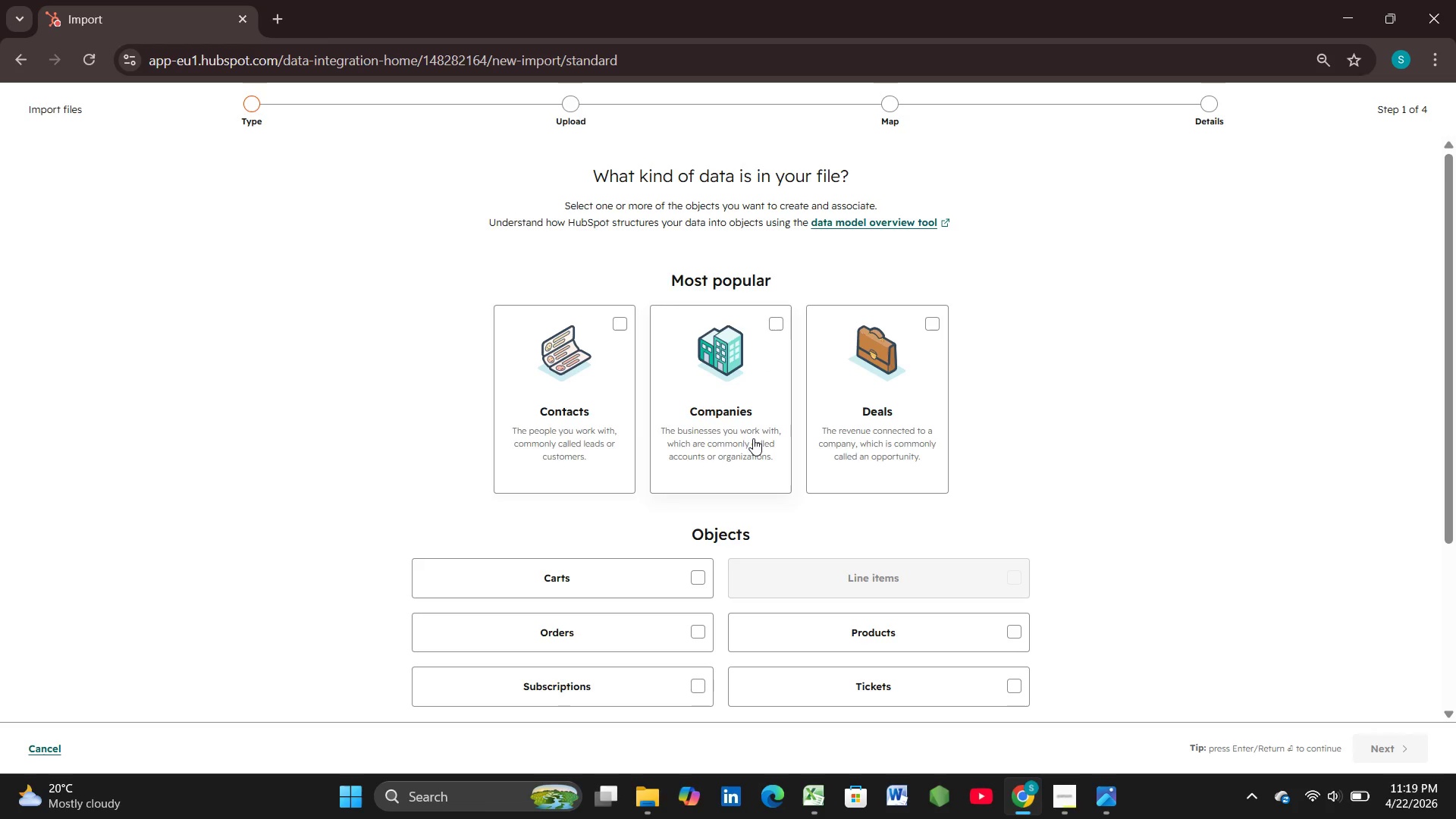 
left_click([567, 397])